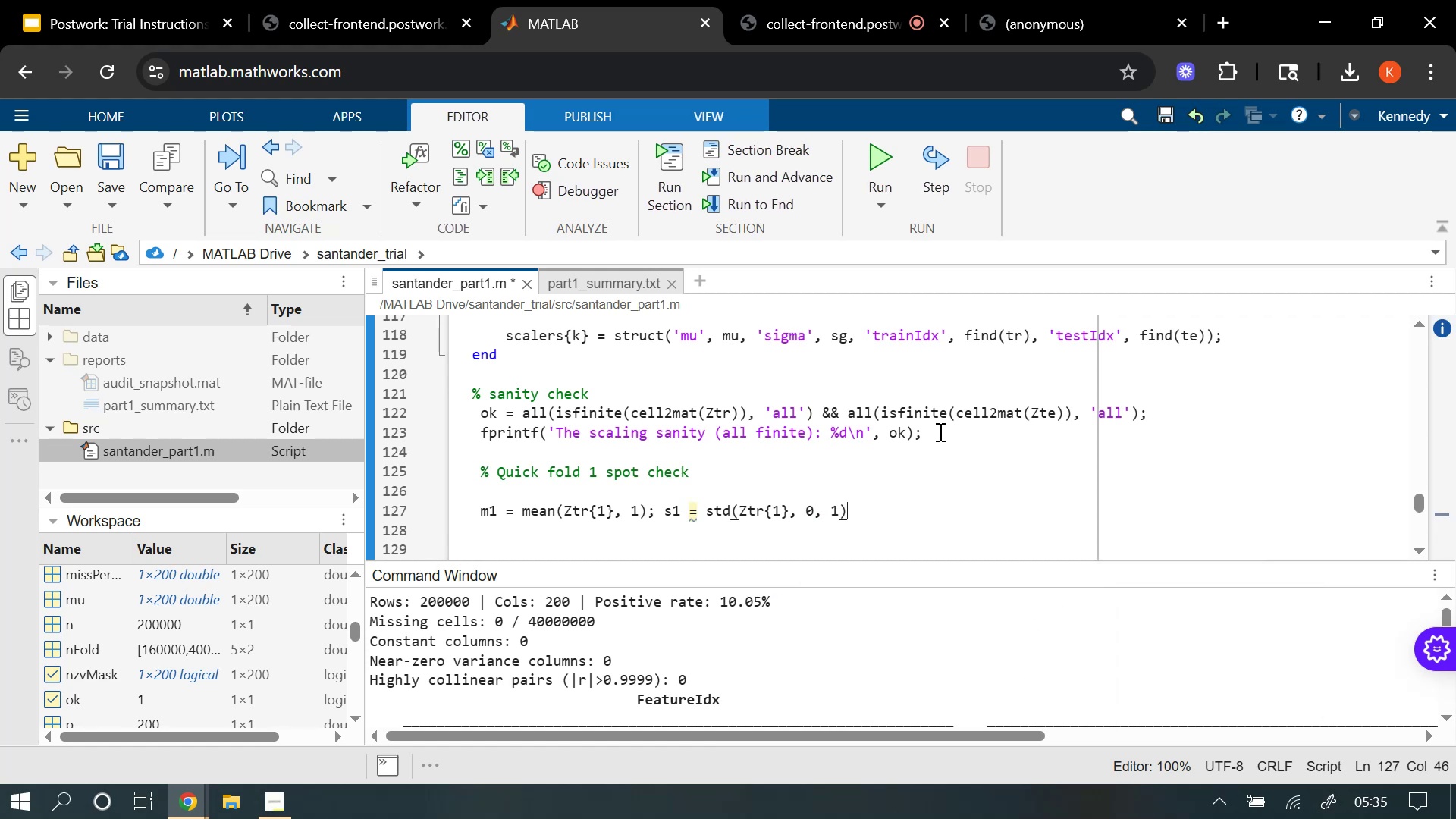 
key(Semicolon)
 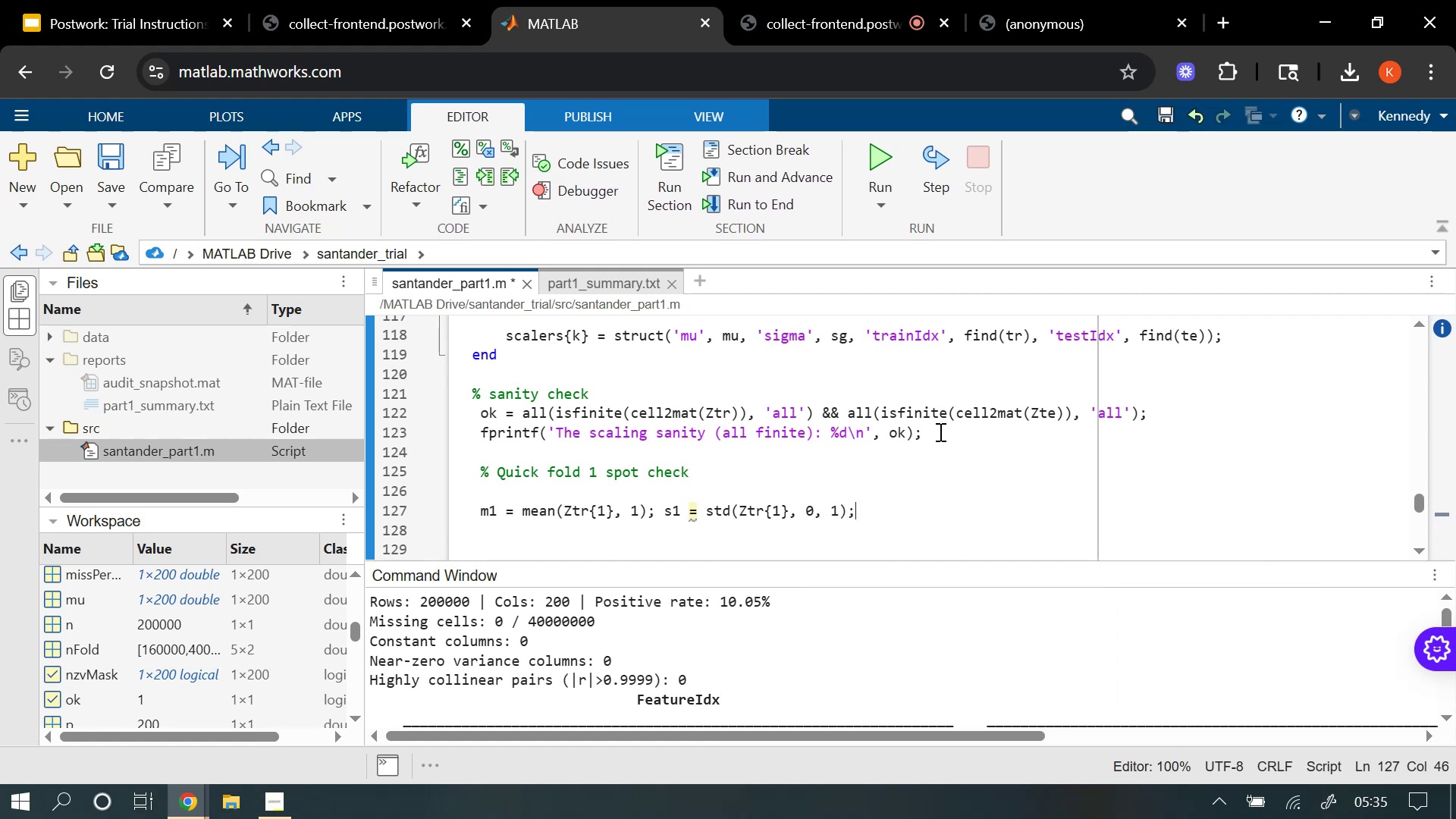 
key(Enter)
 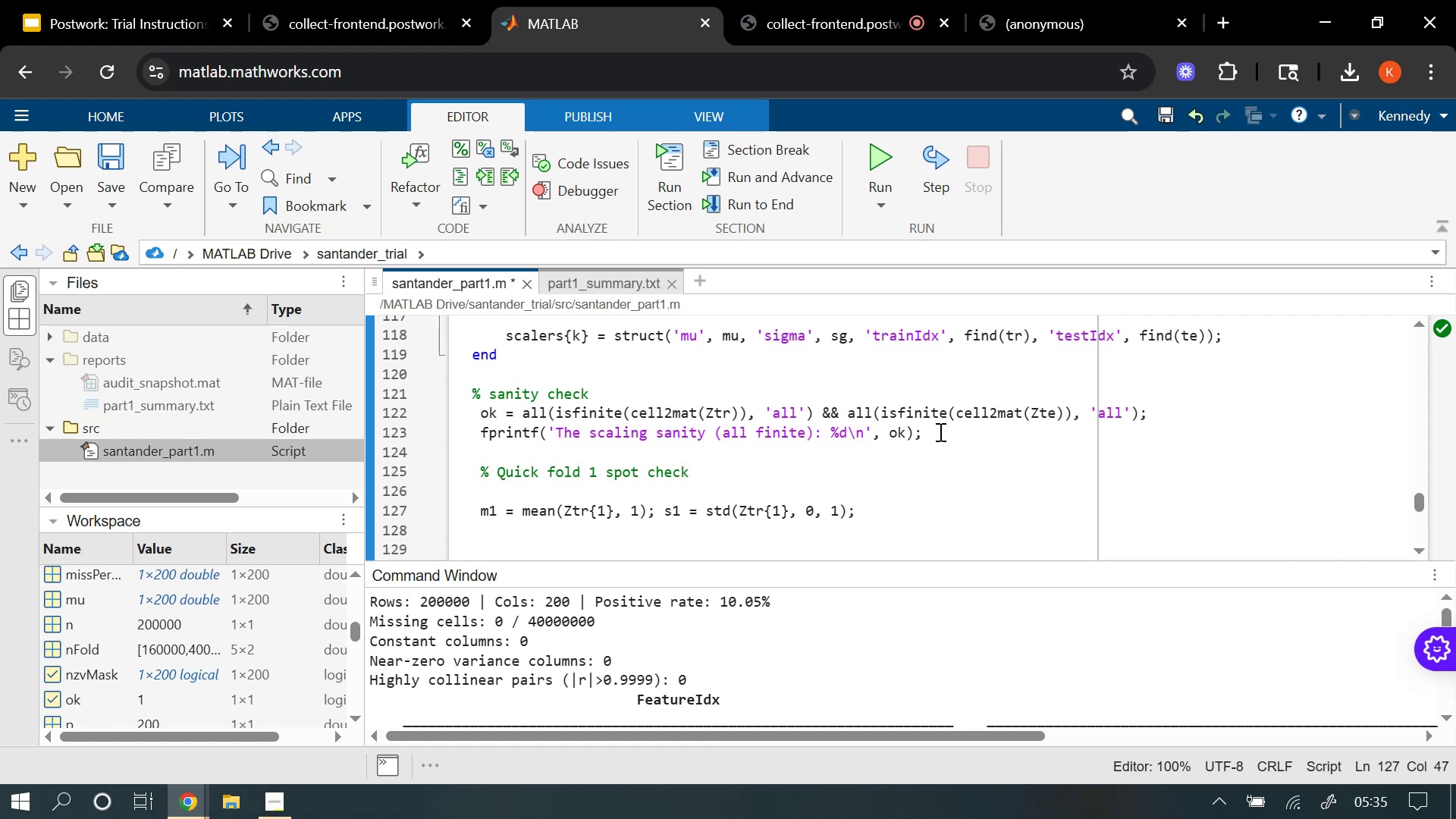 
wait(5.91)
 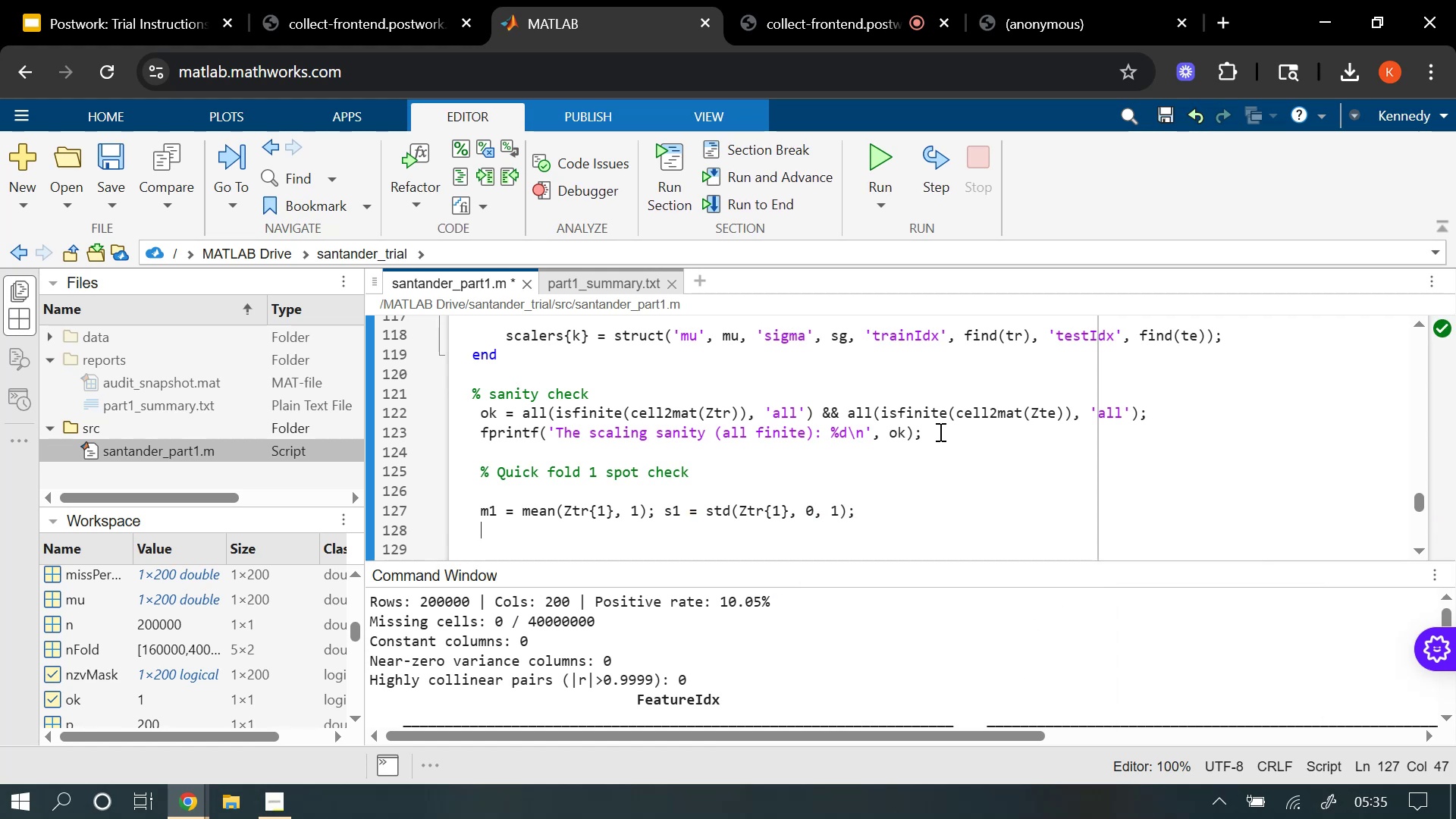 
type(frint)
key(Tab)
type(('Fold1 median |mean|=%. 3g )
 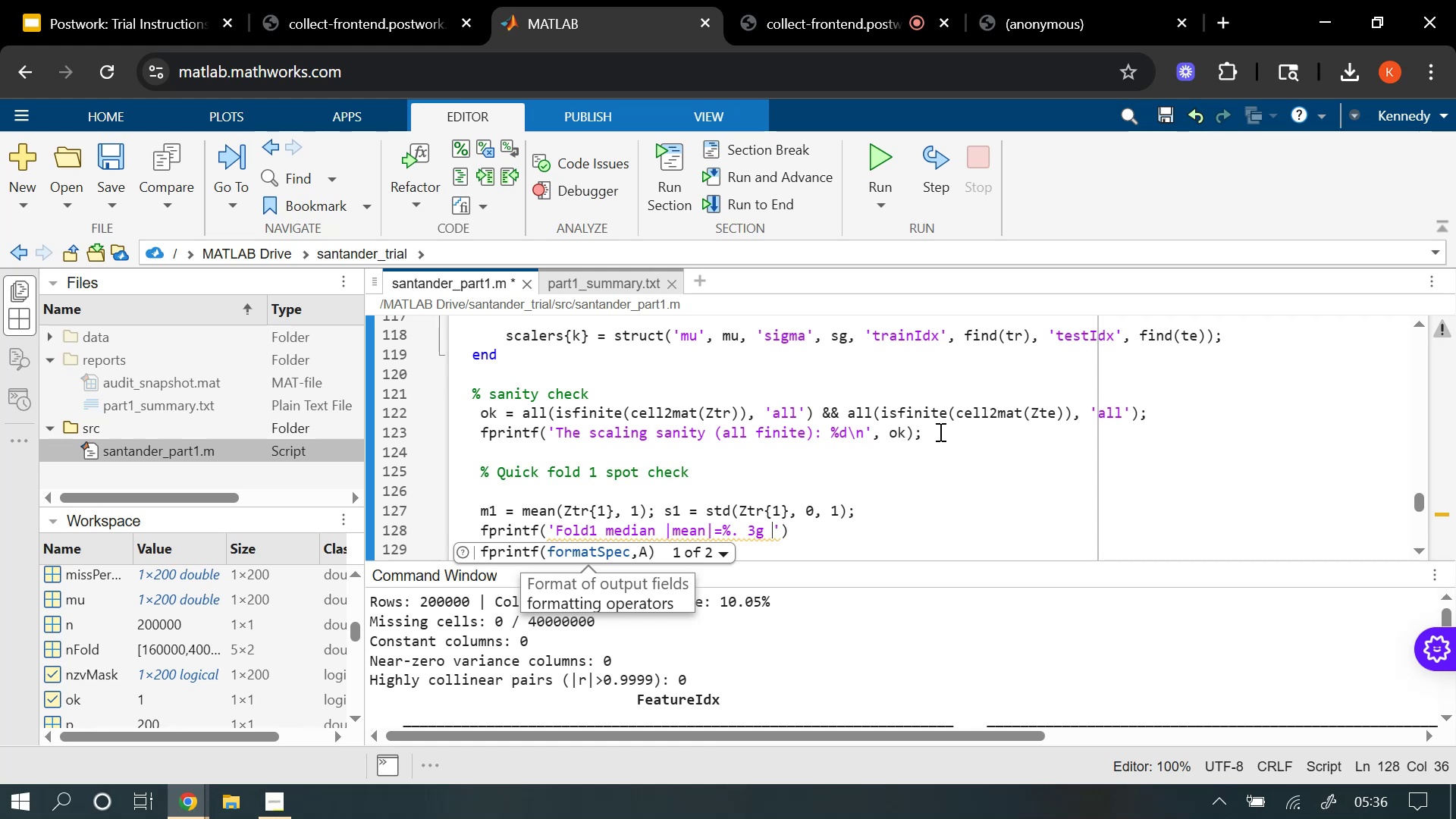 
key(Enter)
 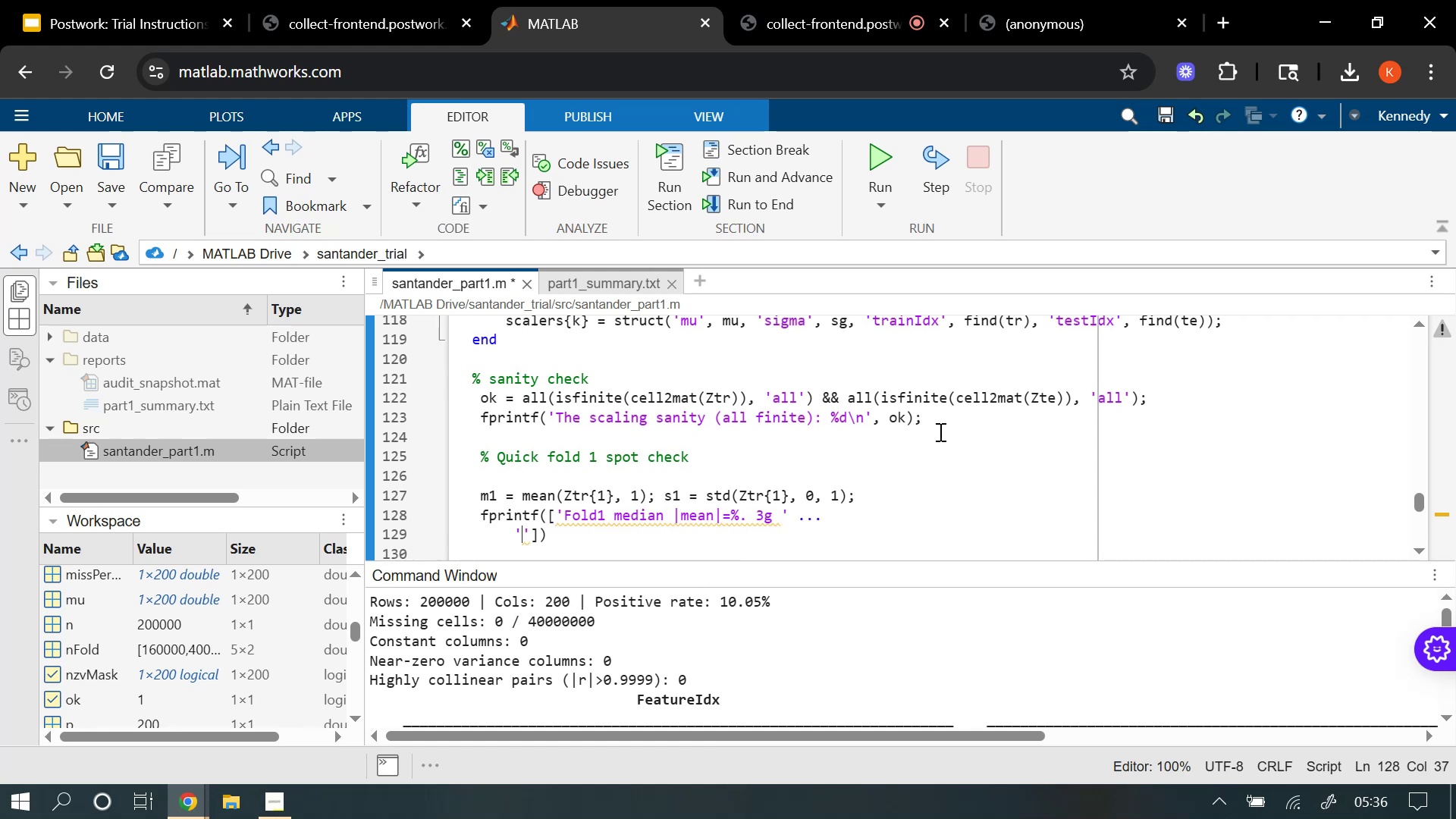 
key(Shift+ShiftRight)
 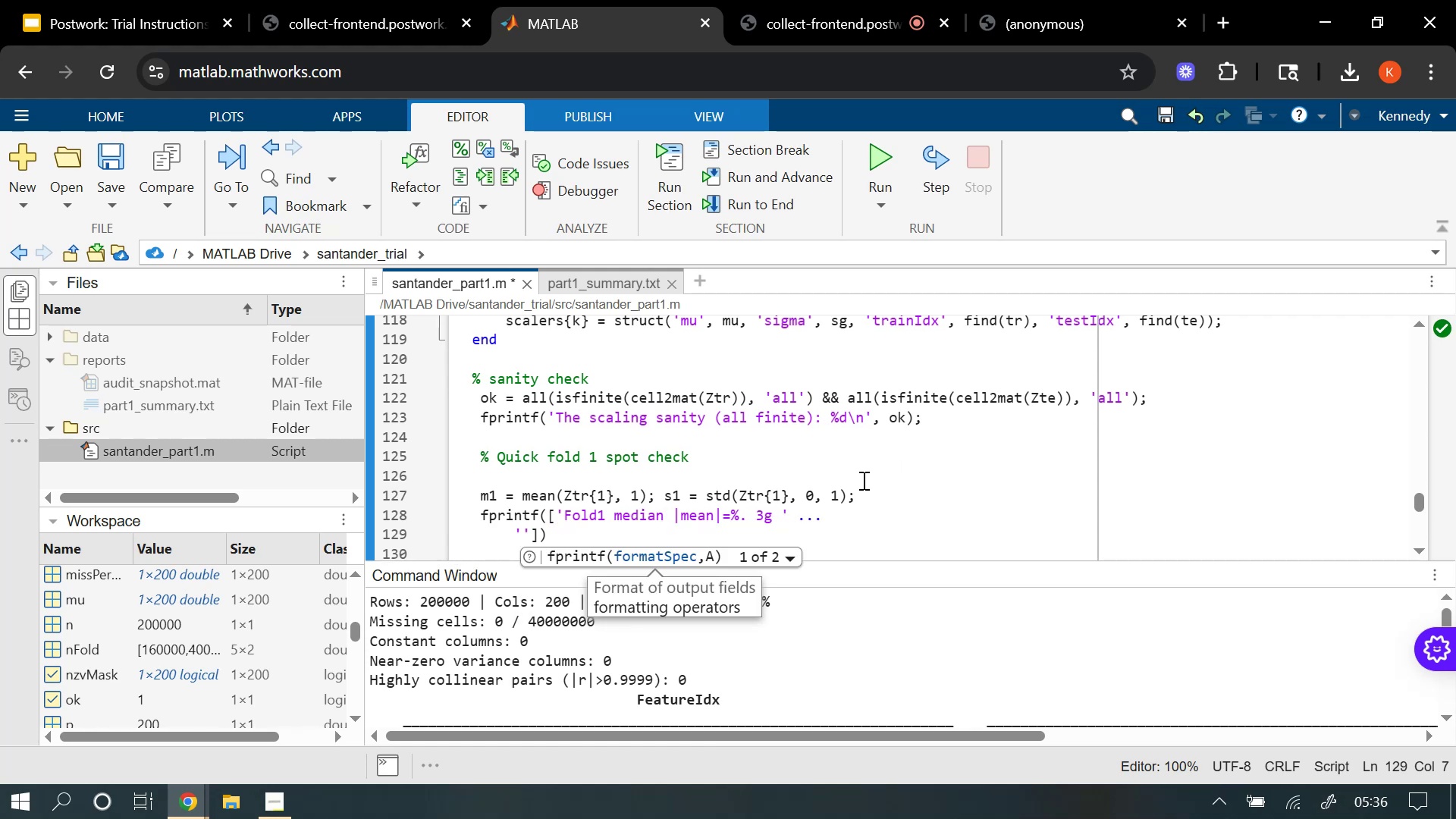 
key(Control+Z)
 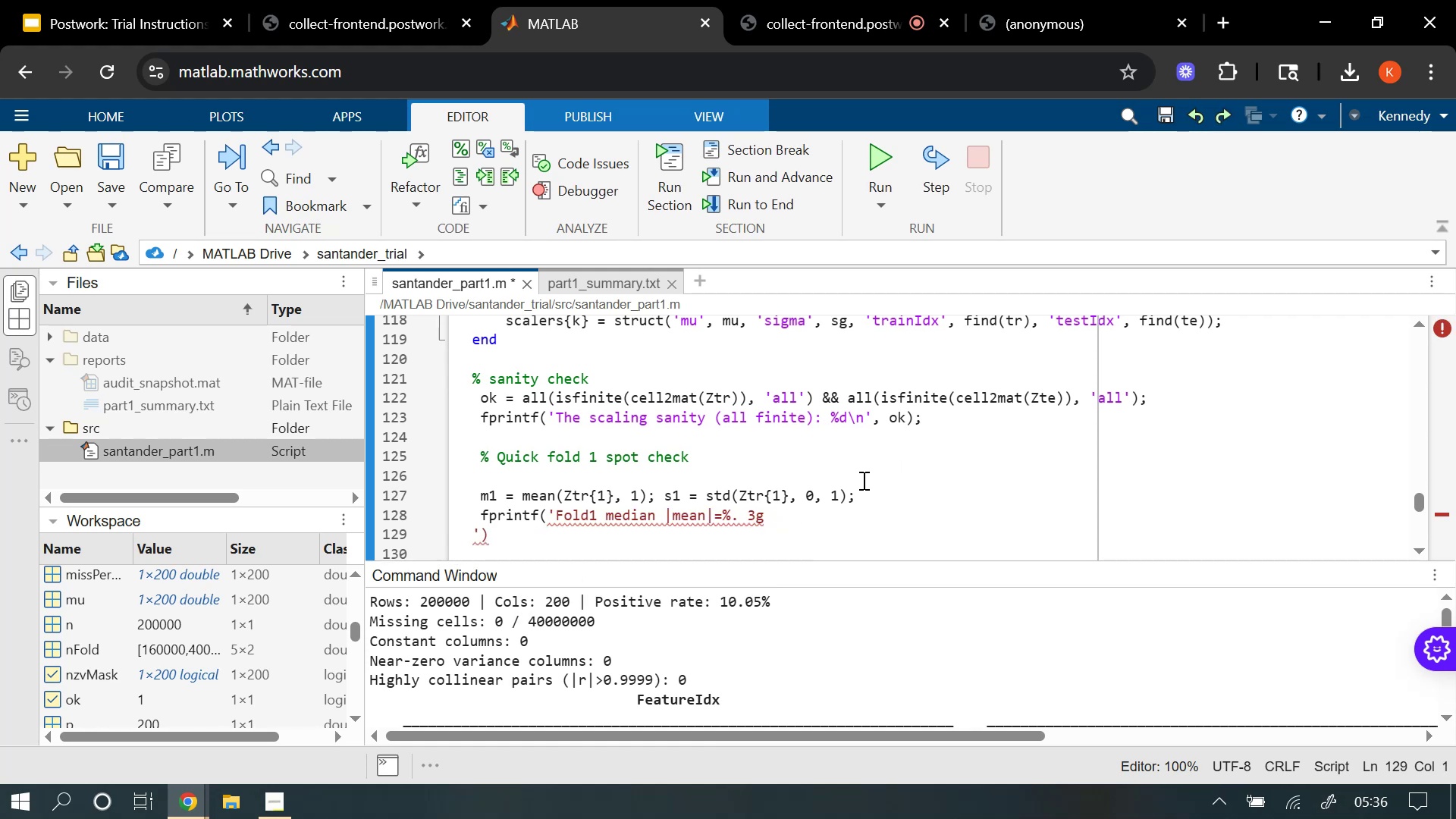 
key(Control+Z)
 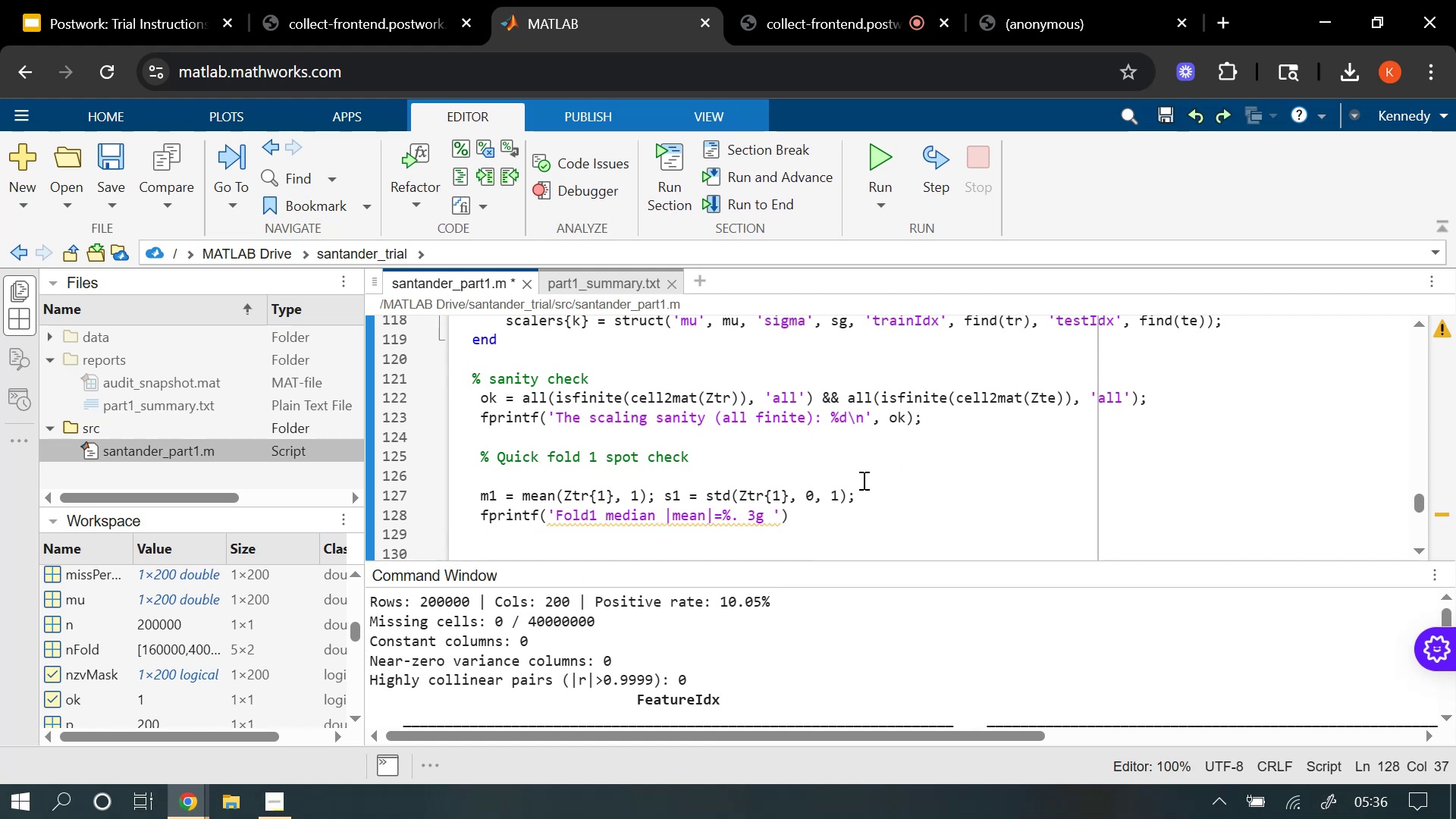 
key(Control+Shift+Backslash)
 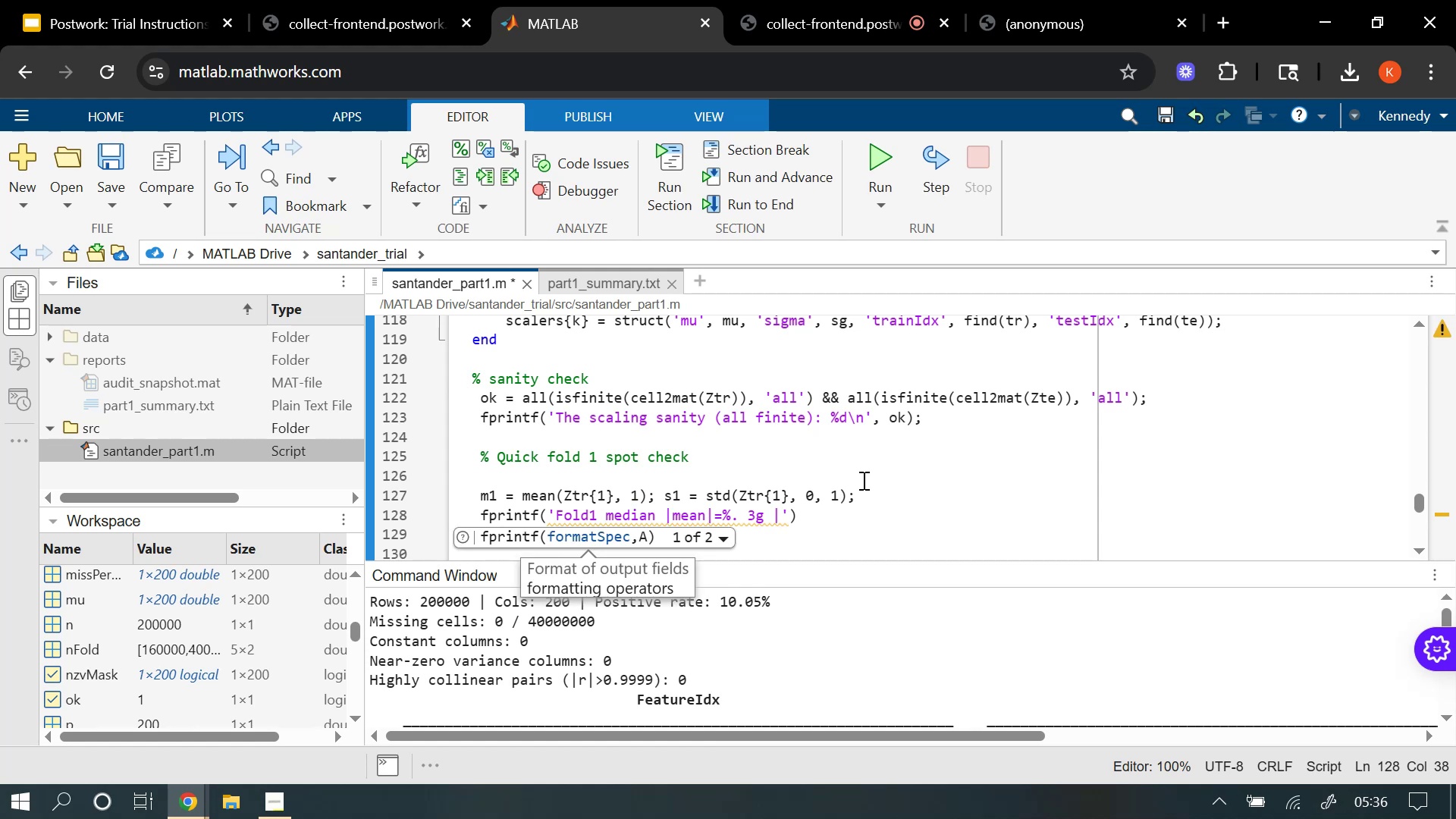 
type(median |std-1|=)
 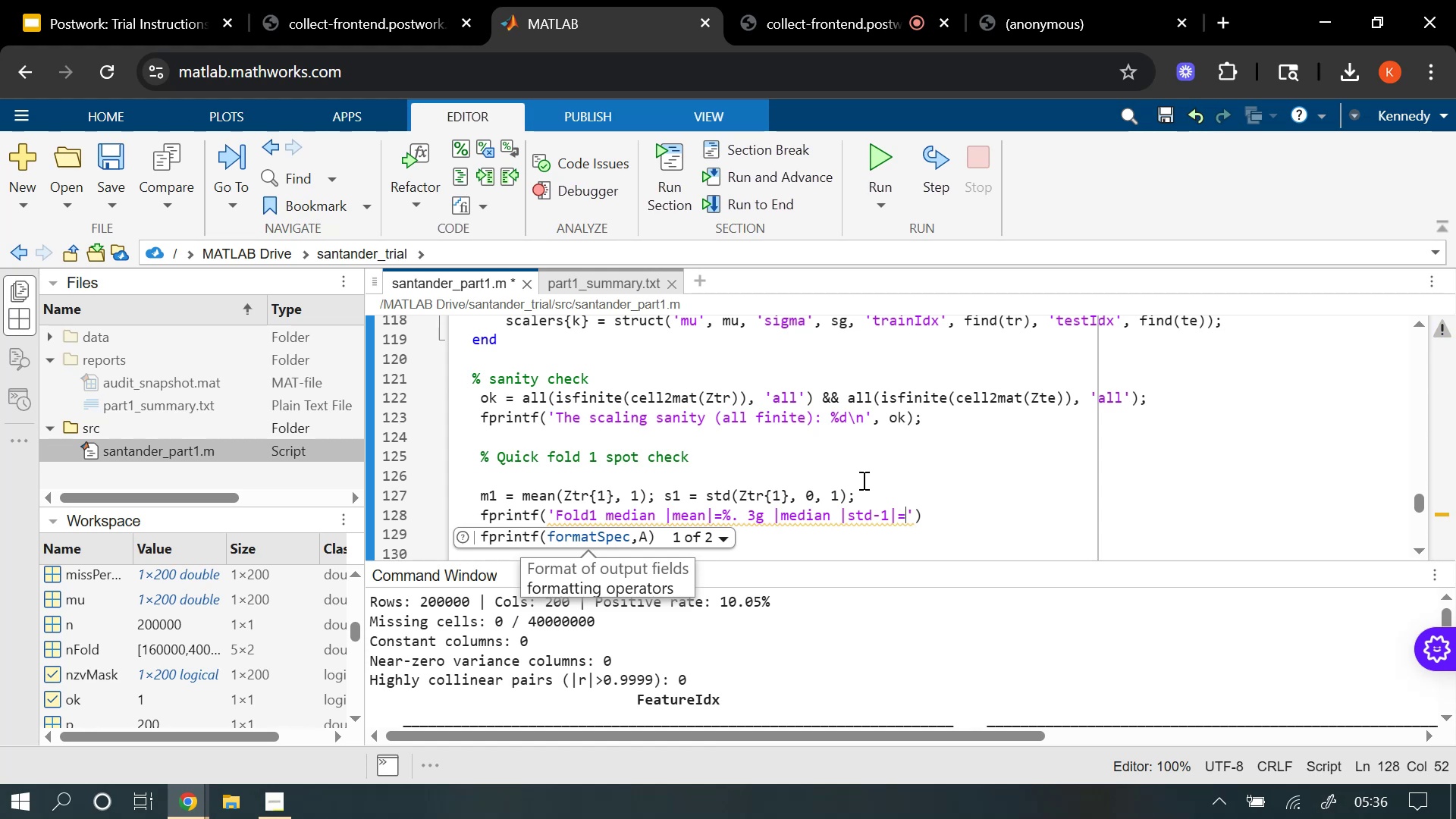 
type(%.3g\n)
 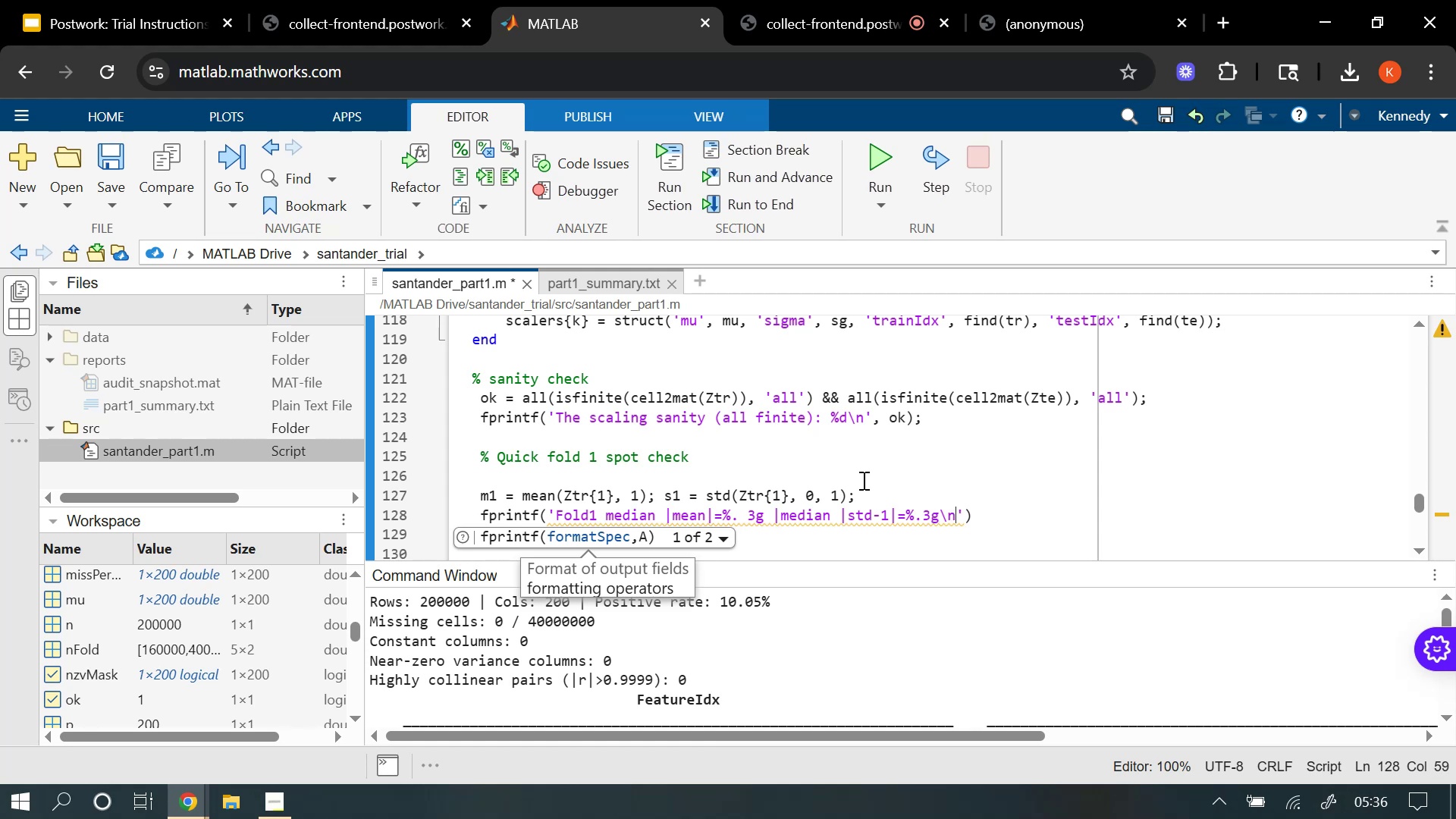 
key(ArrowRight)
 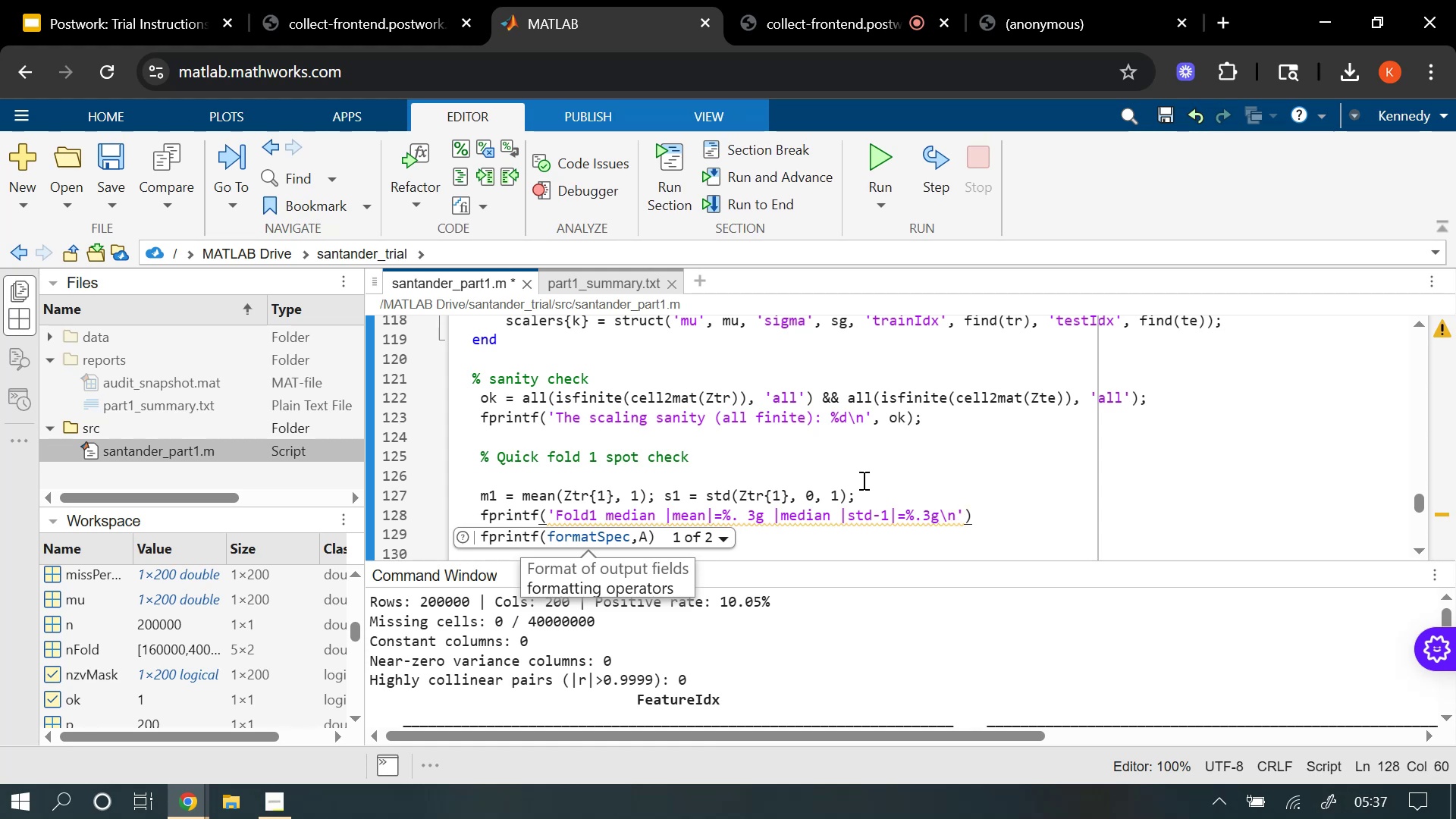 
key(Comma)
 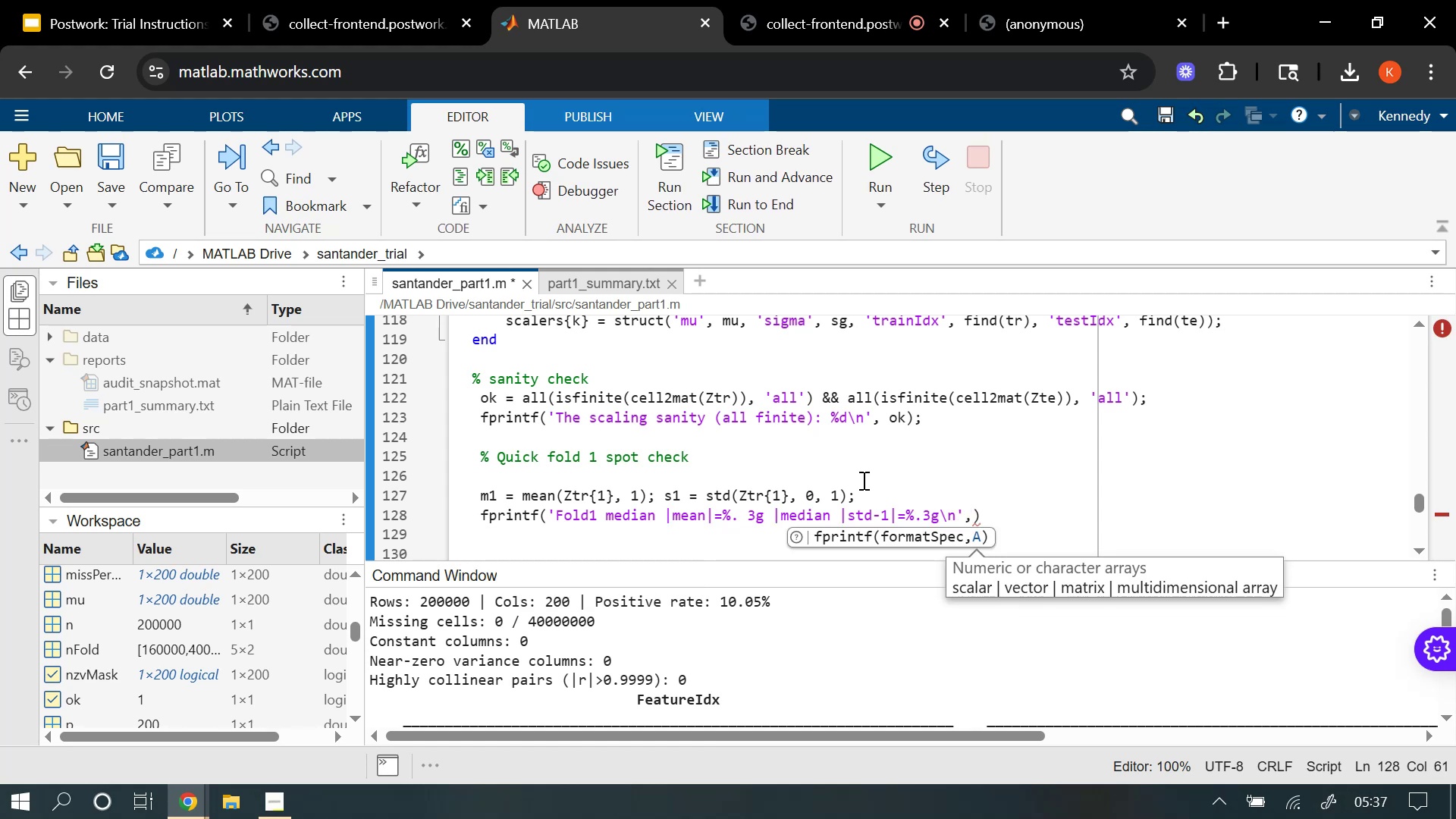 
key(Enter)
 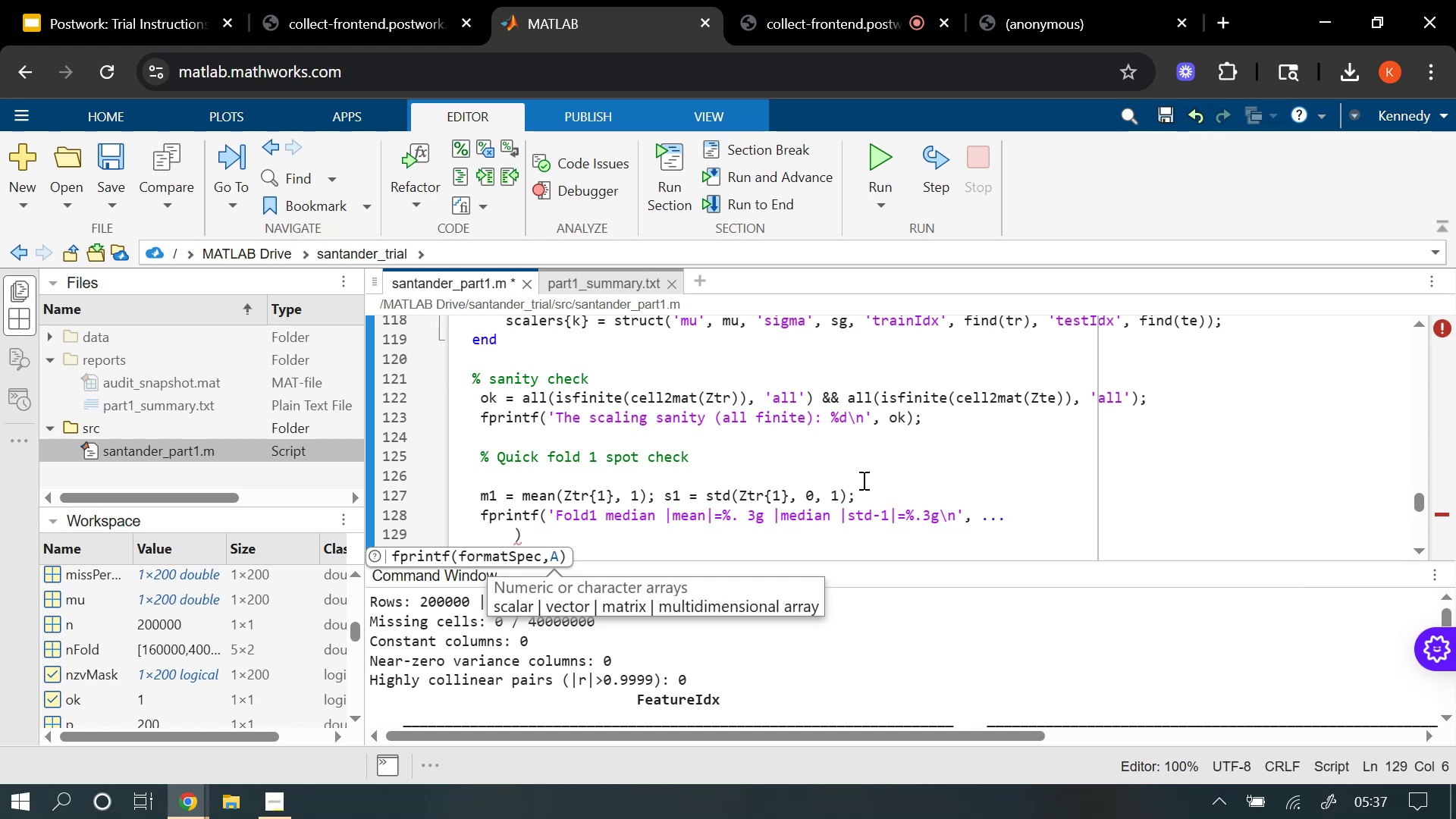 
type(median(abs(m1)
 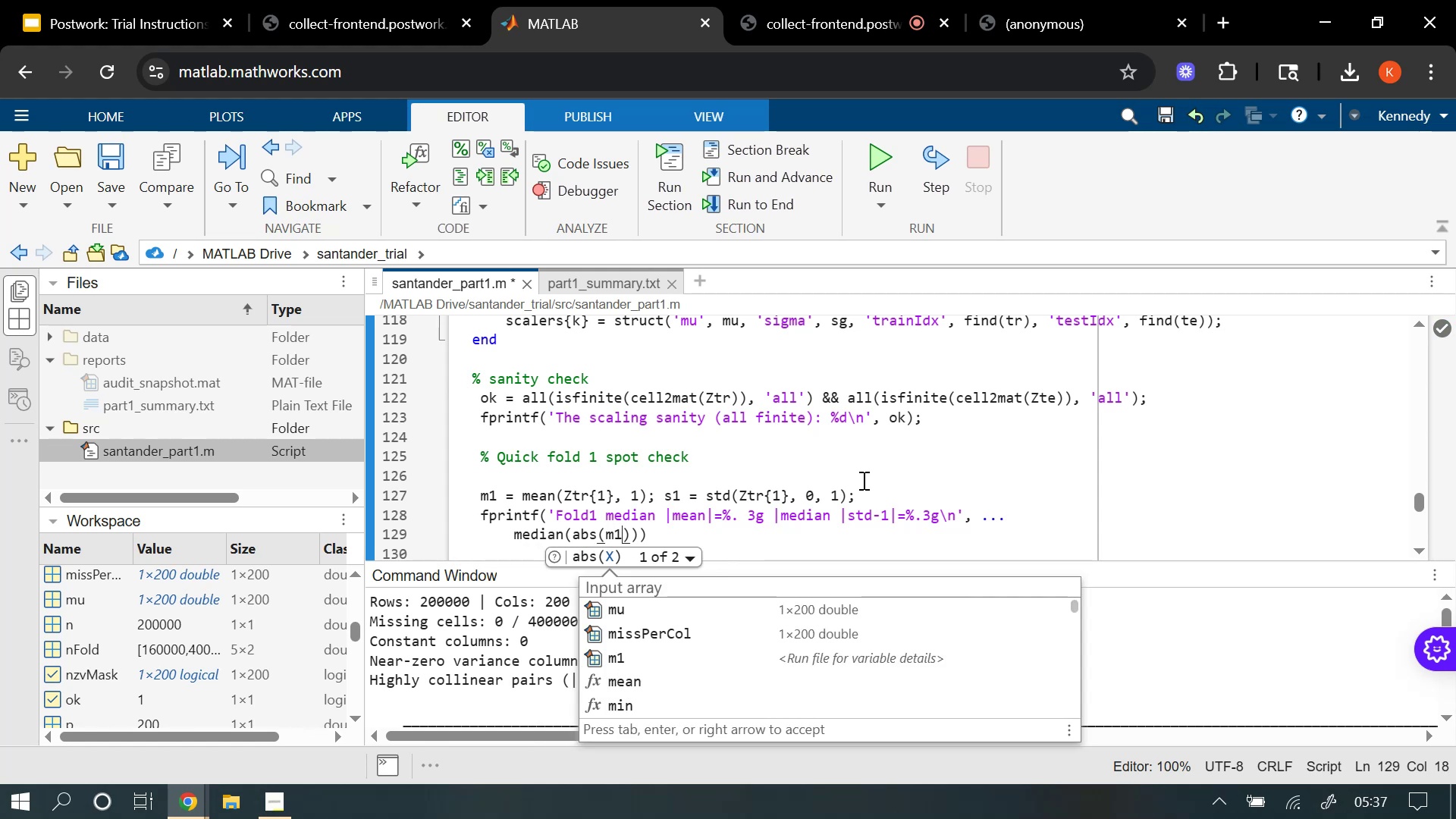 
key(ArrowRight)
 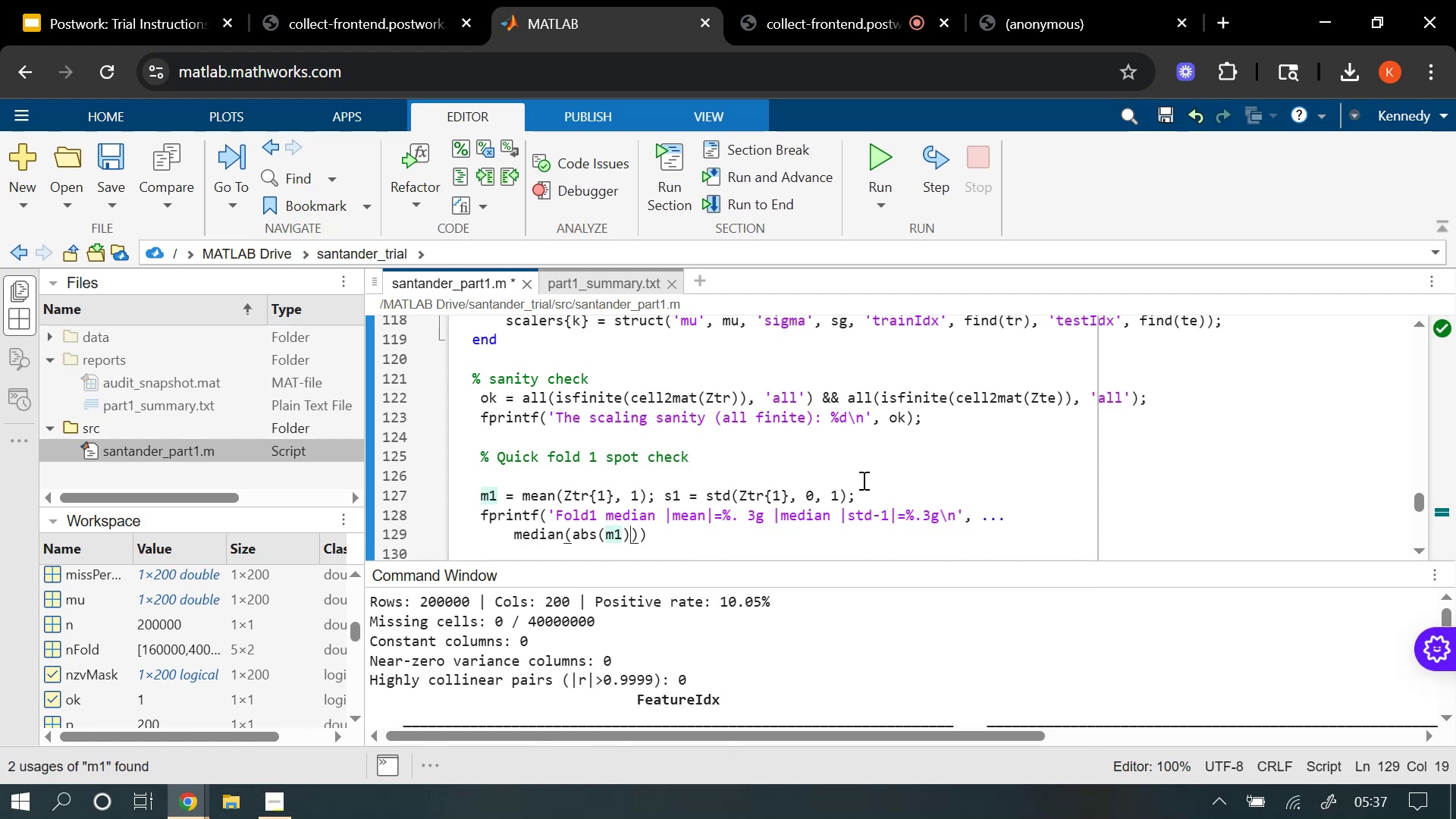 
key(ArrowRight)
 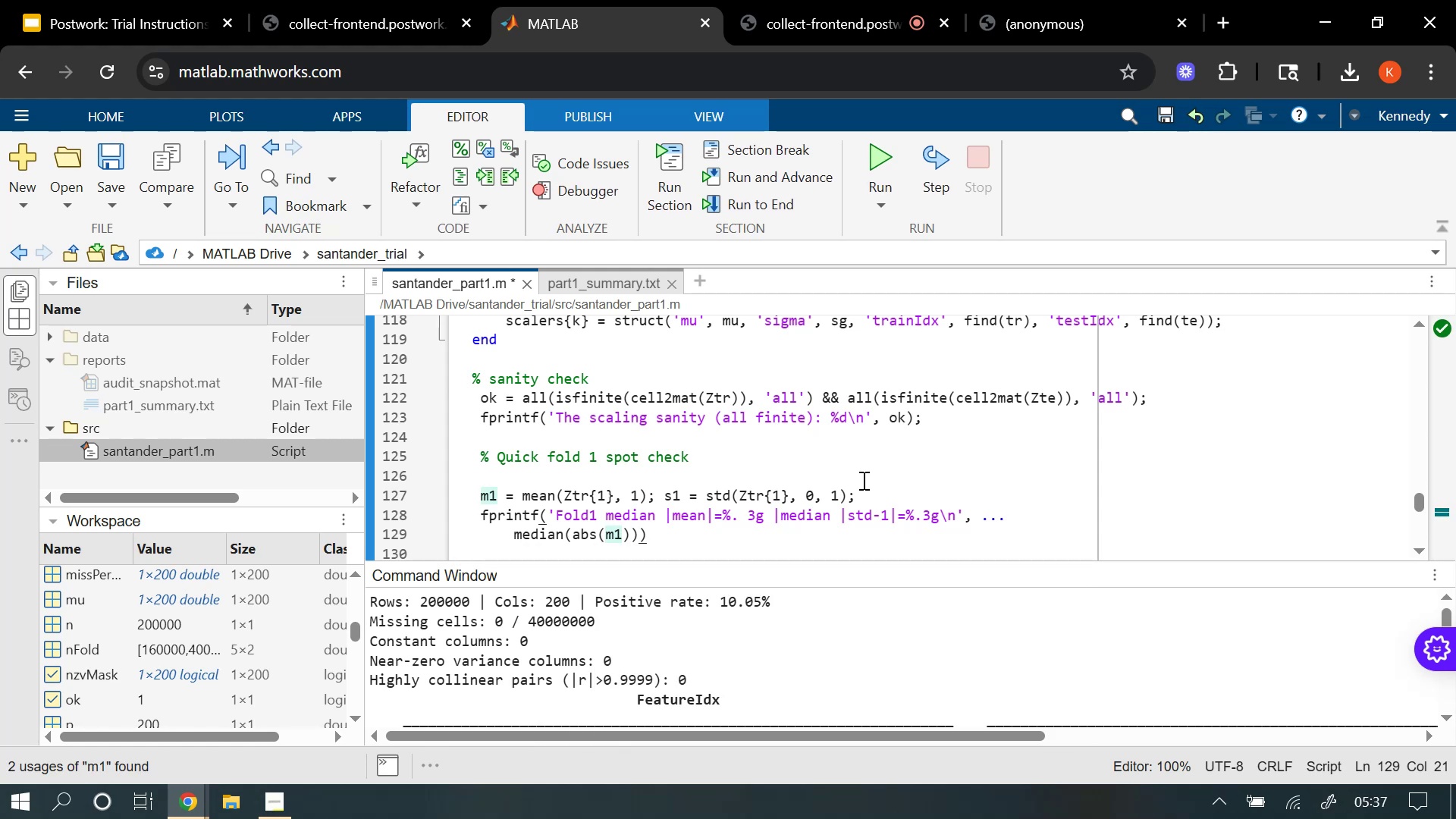 
type(, median)
 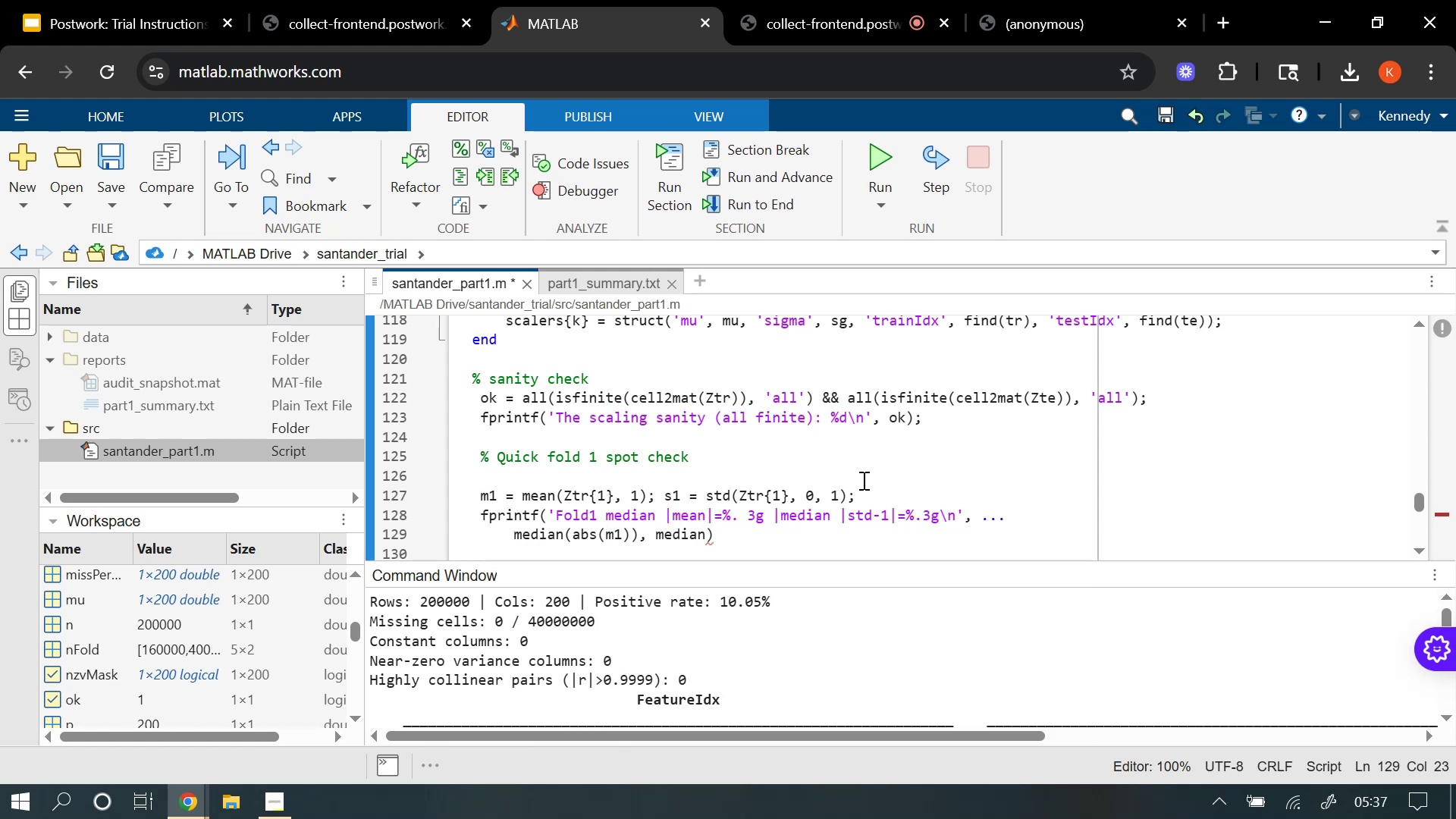 
hold_key(key=ShiftRight, duration=0.68)
 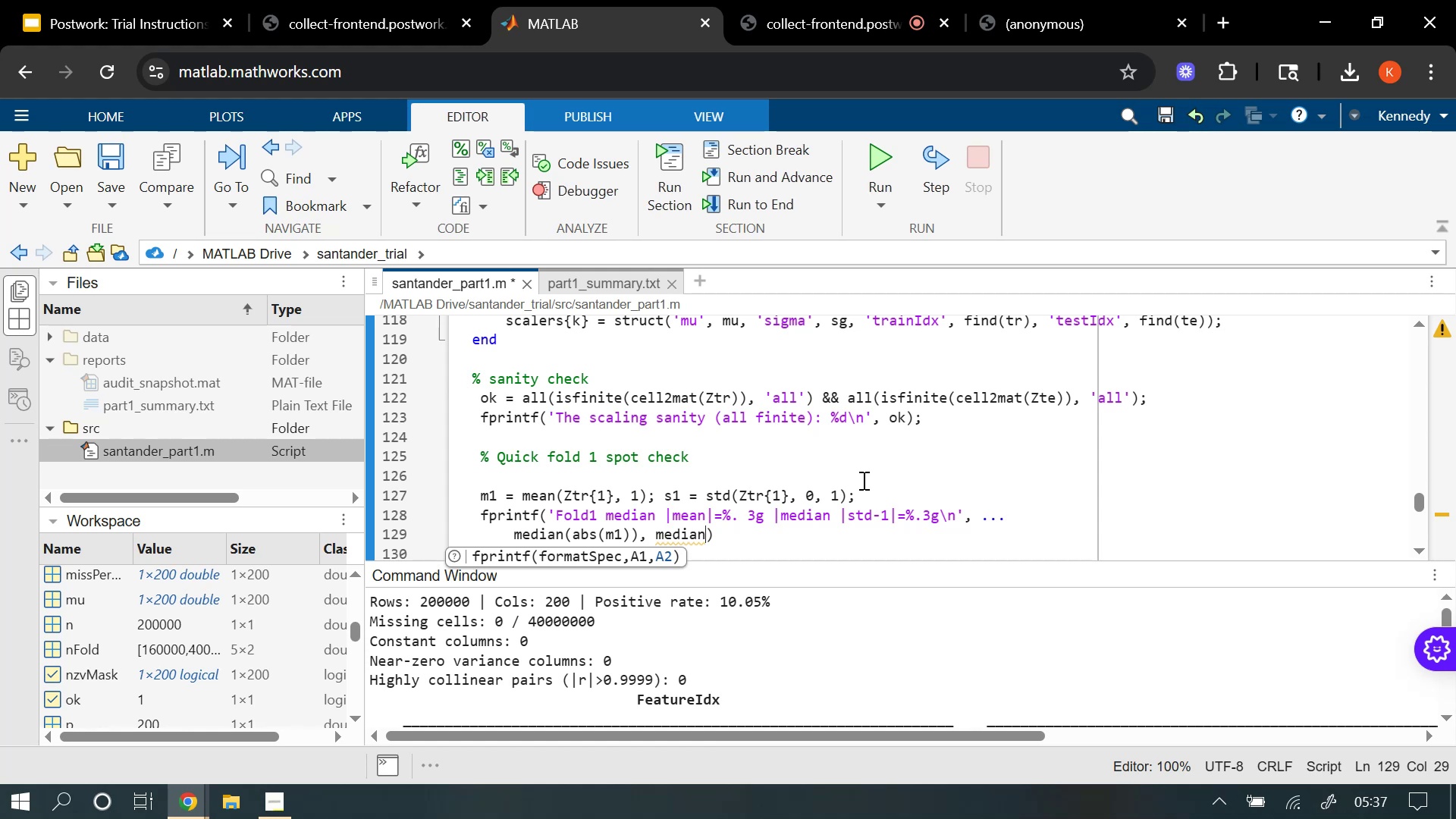 
type((abs(s1-1)
 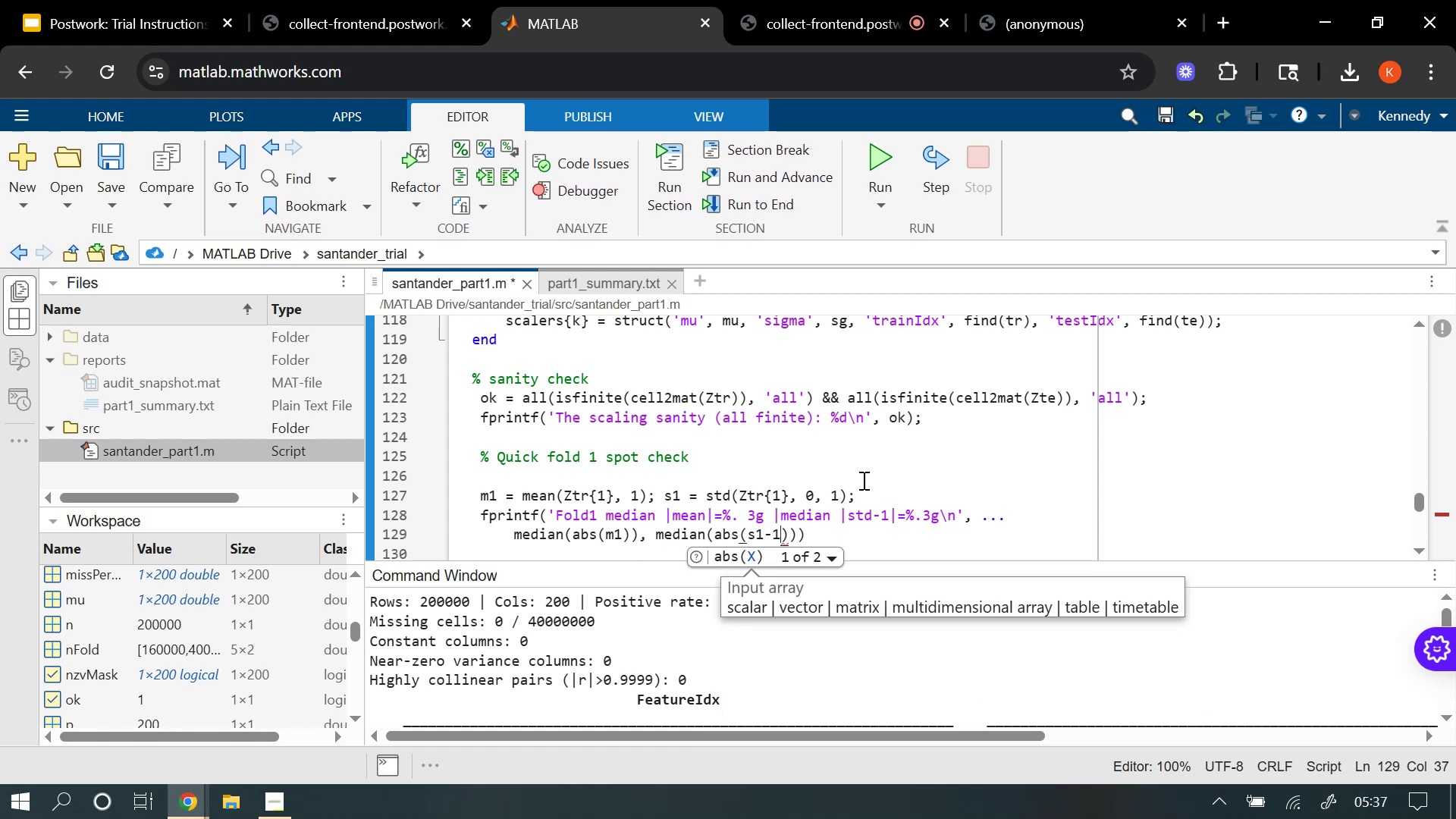 
left_click([880, 535])
 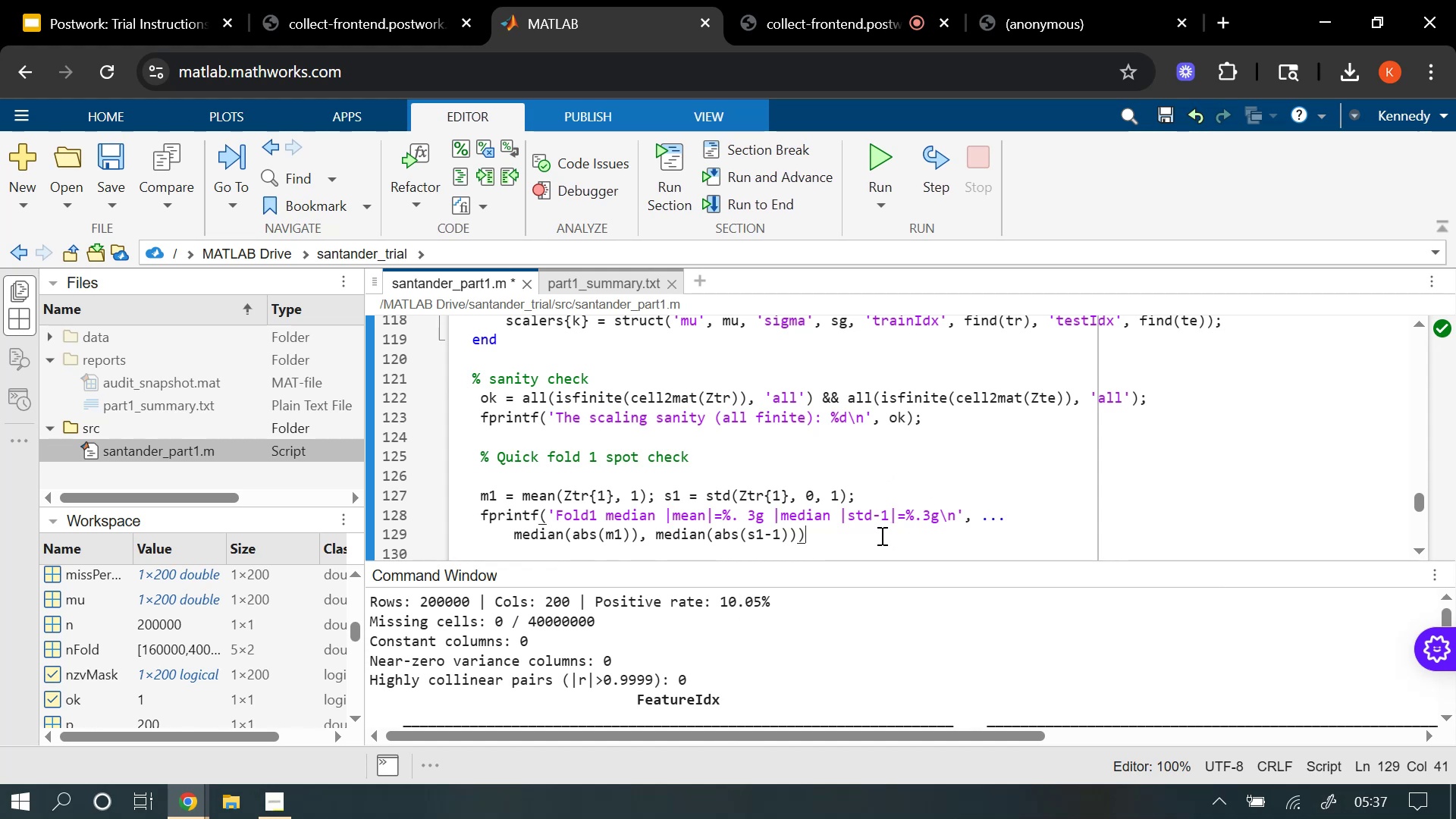 
key(Enter)
 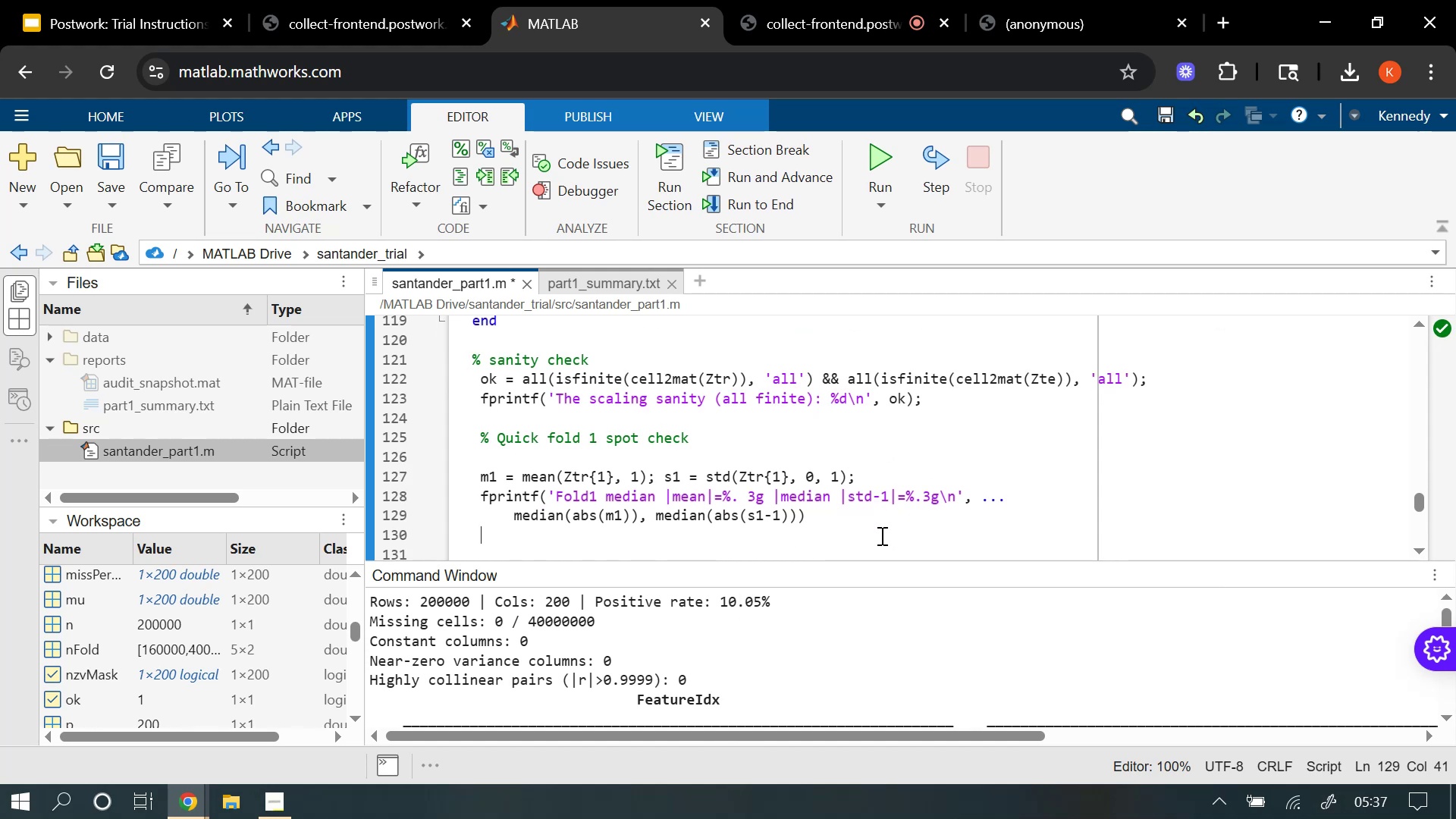 
type(save(fullfile(reportDir, 'fold_c)
key(Backspace)
type(scalers.mat)
 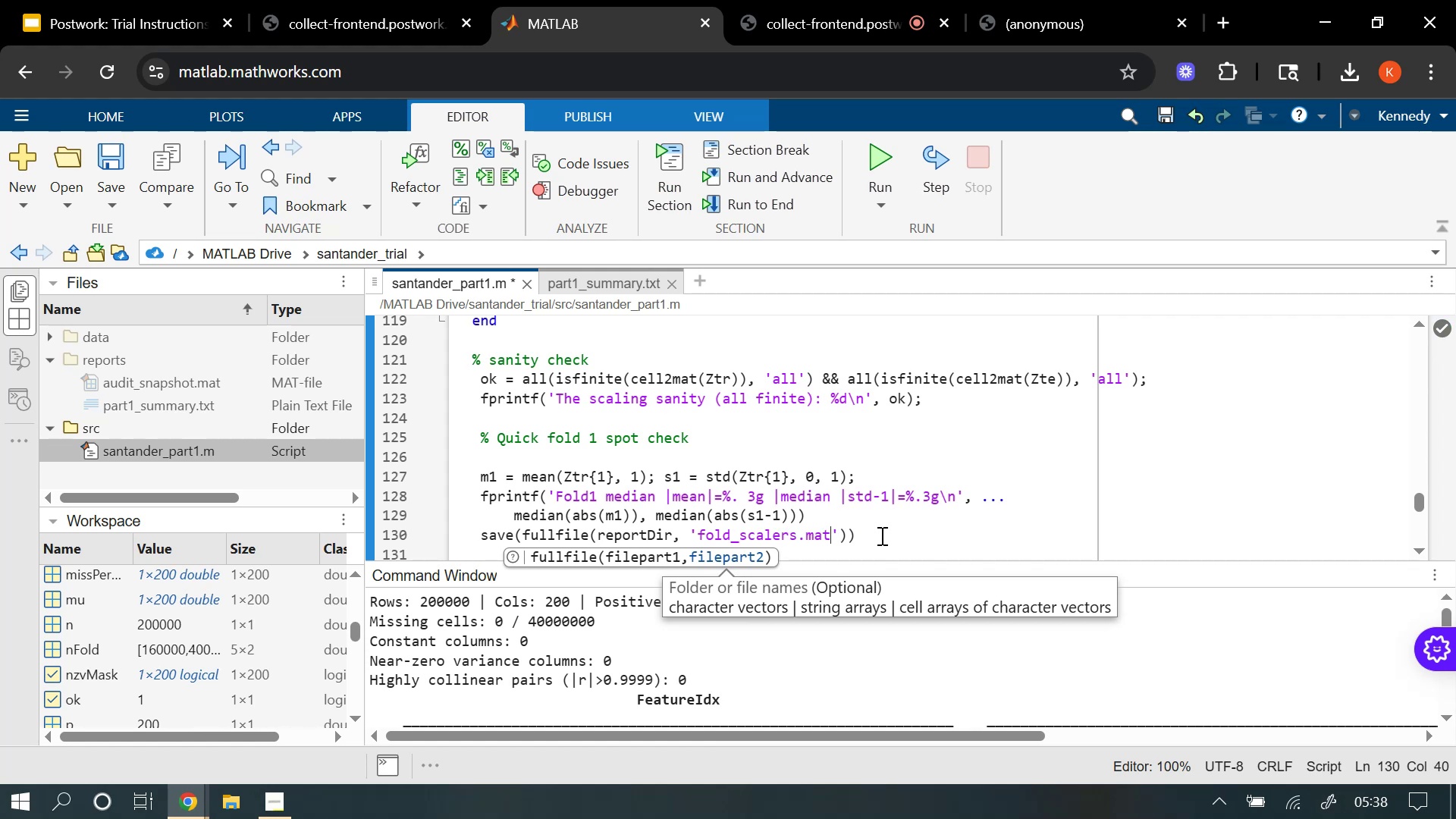 
key(ArrowRight)
 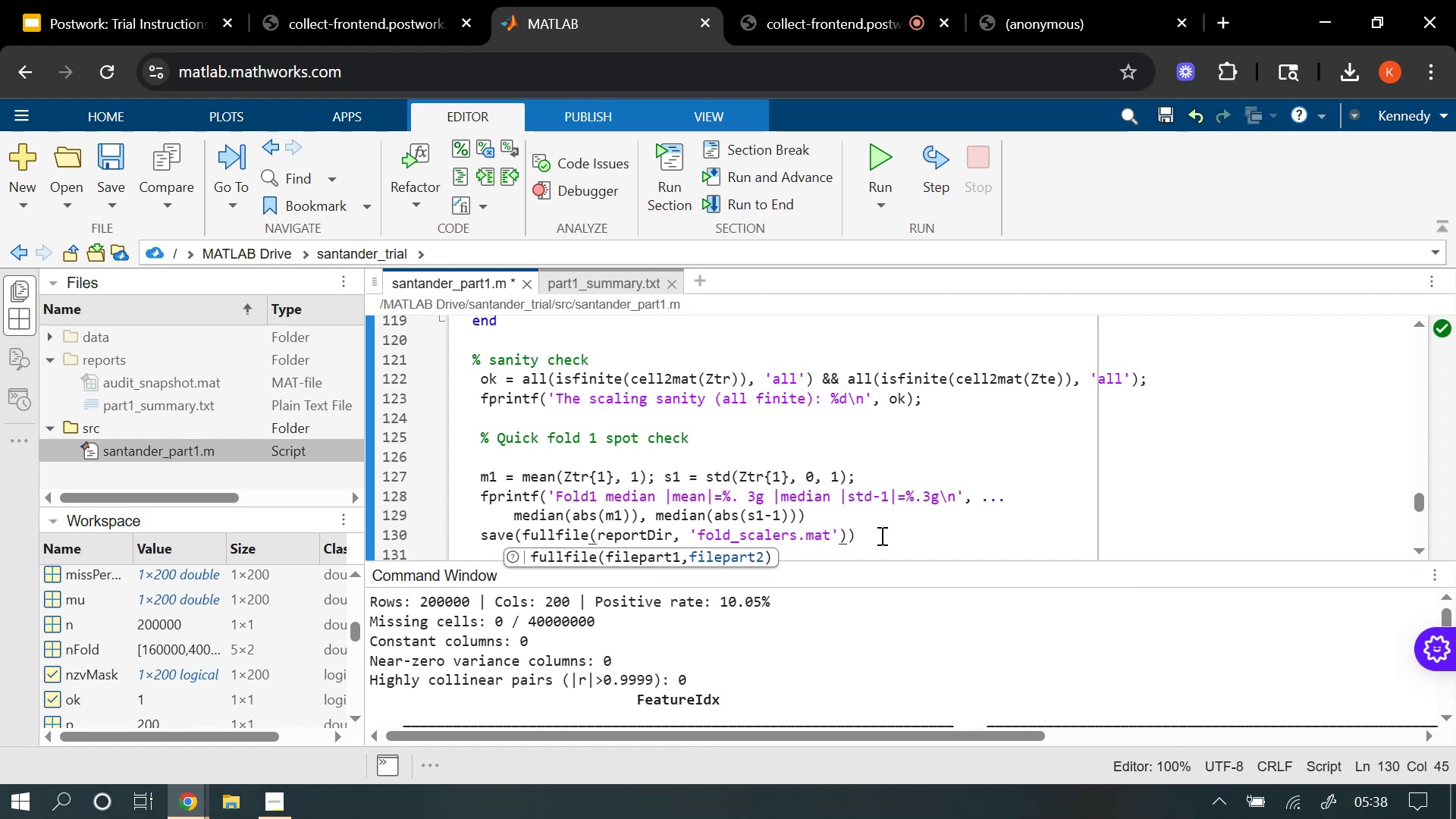 
key(ArrowRight)
 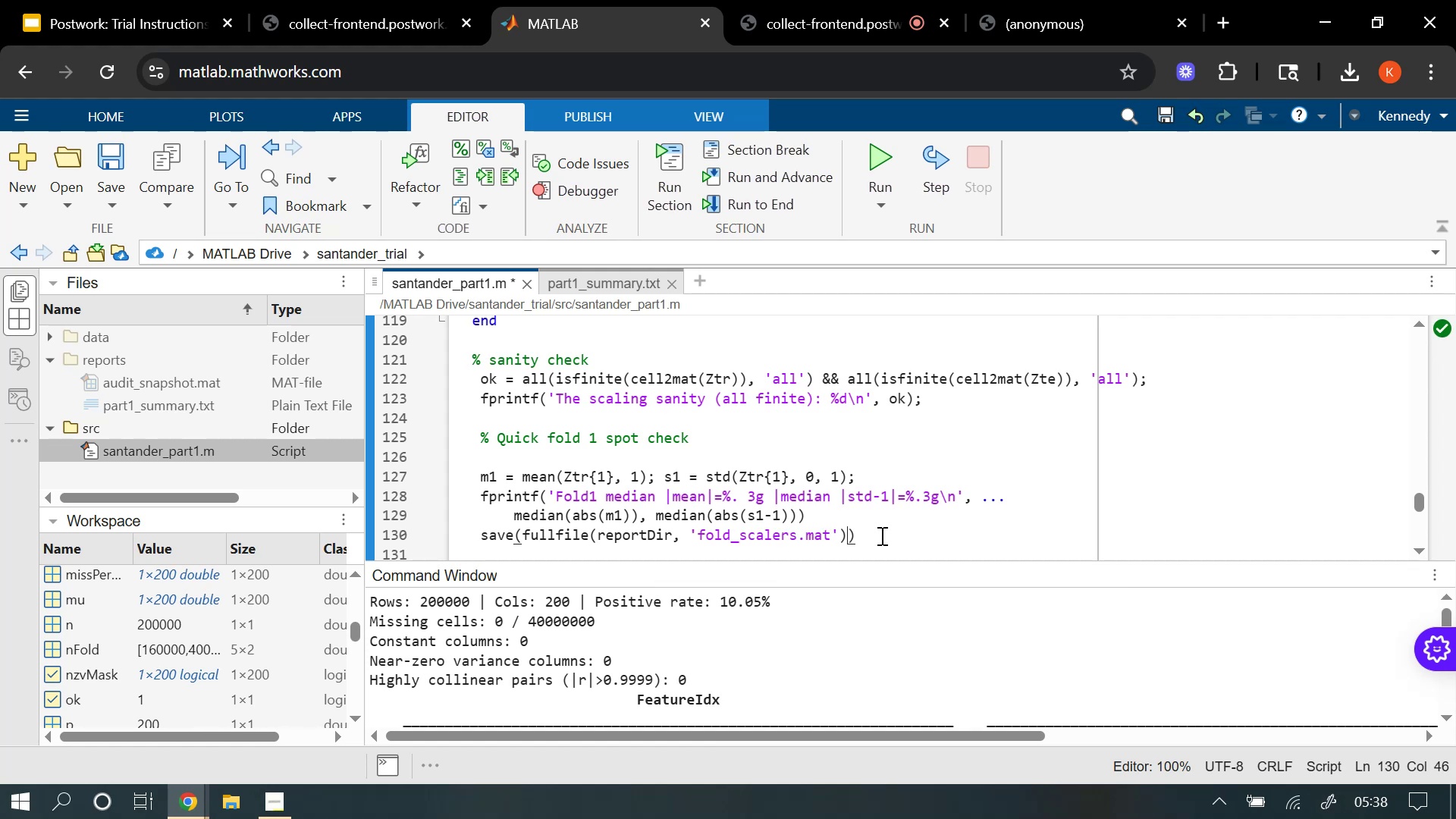 
type(, 'sca)
 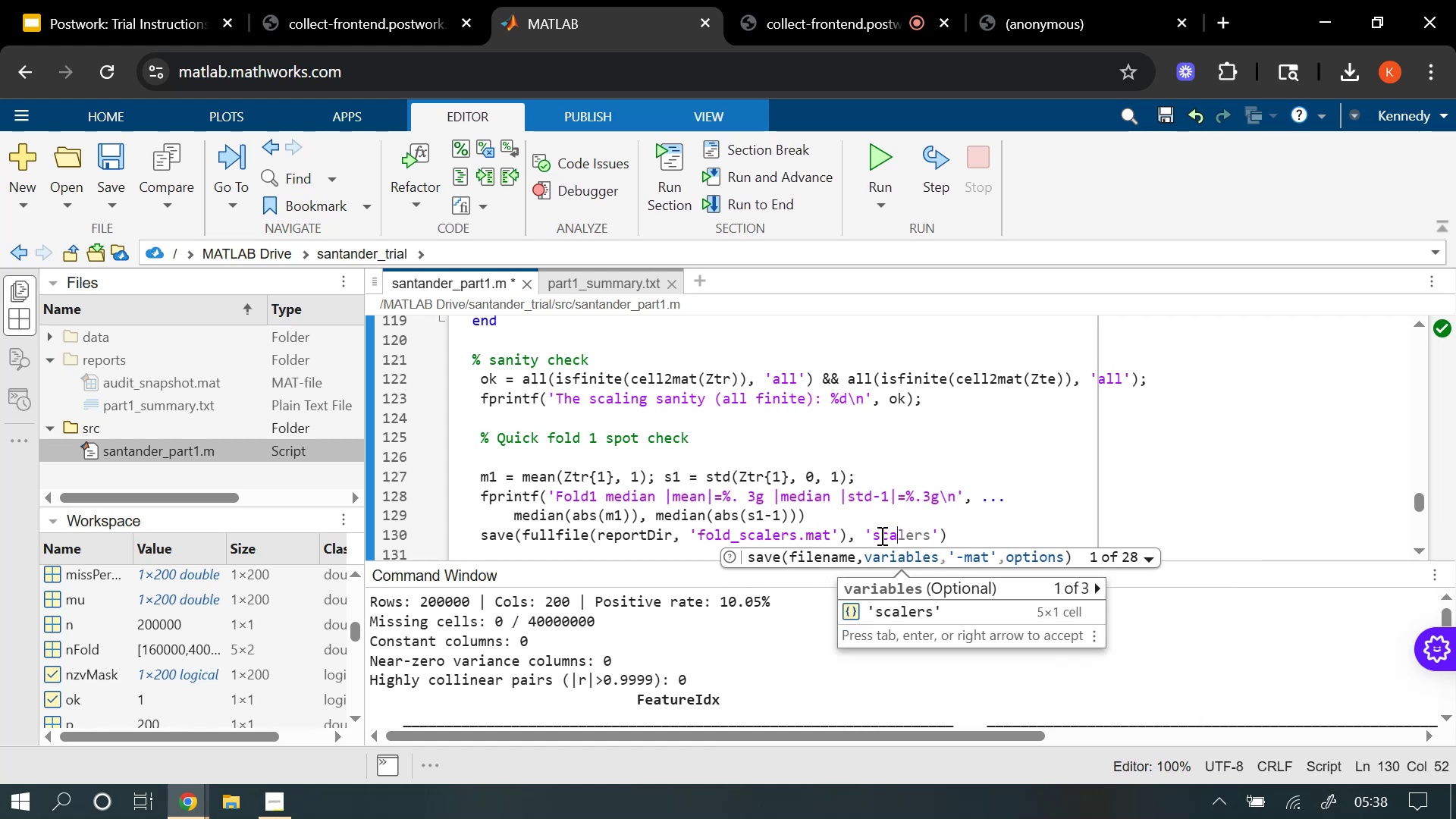 
key(Tab)
type(, '-v7)
 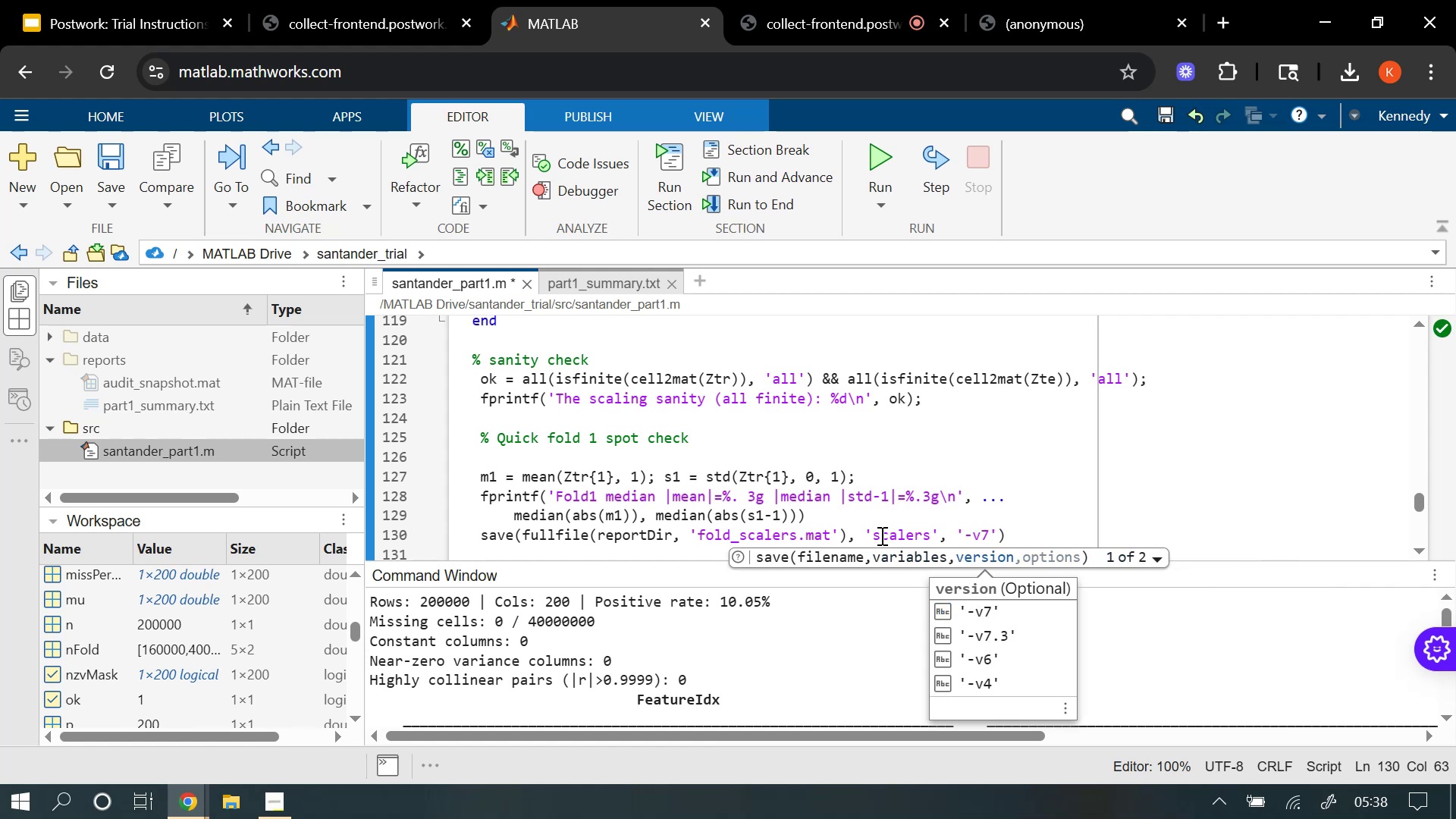 
key(ArrowRight)
 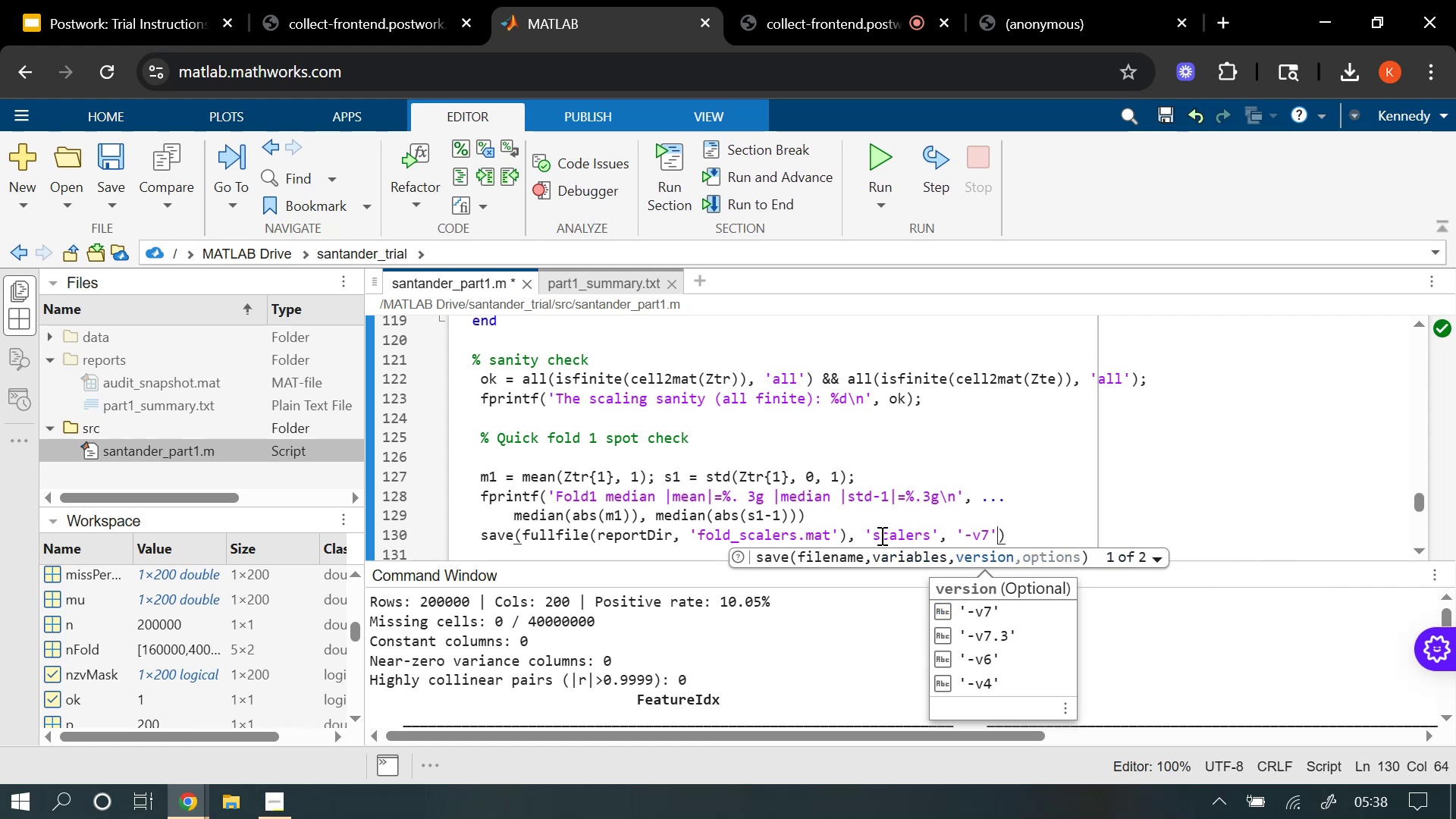 
key(ArrowRight)
 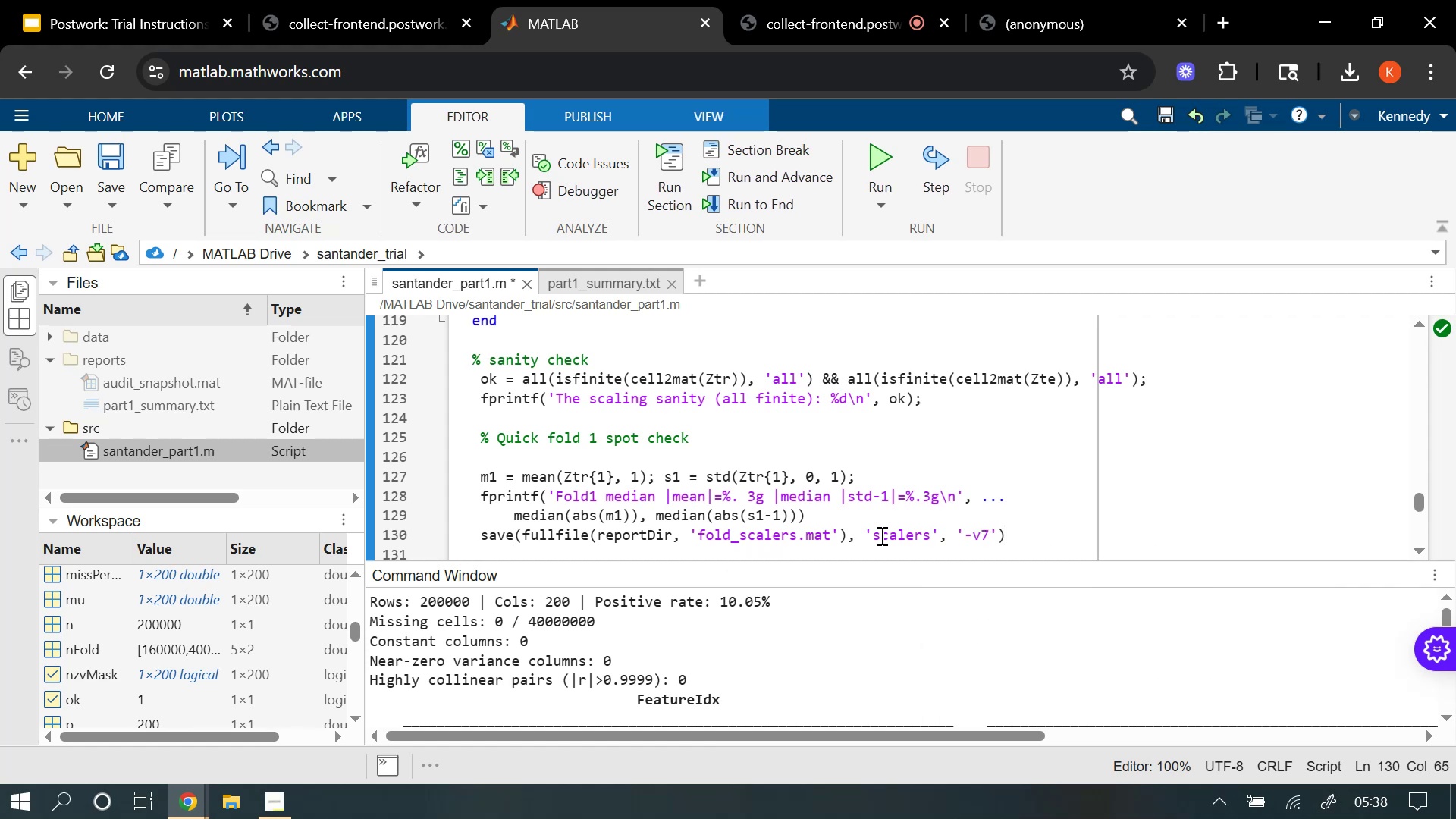 
key(Semicolon)
 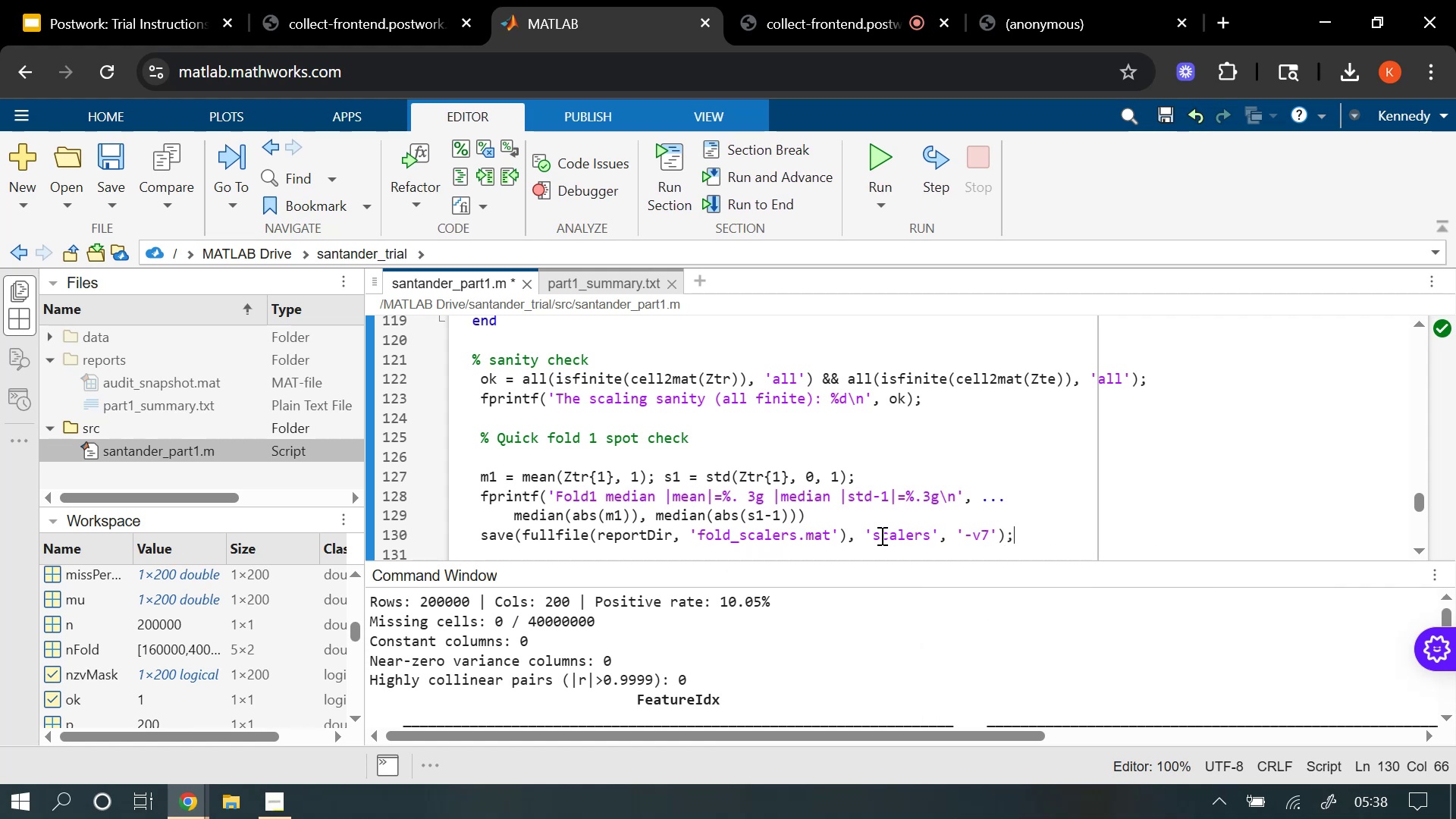 
left_click([711, 427])
 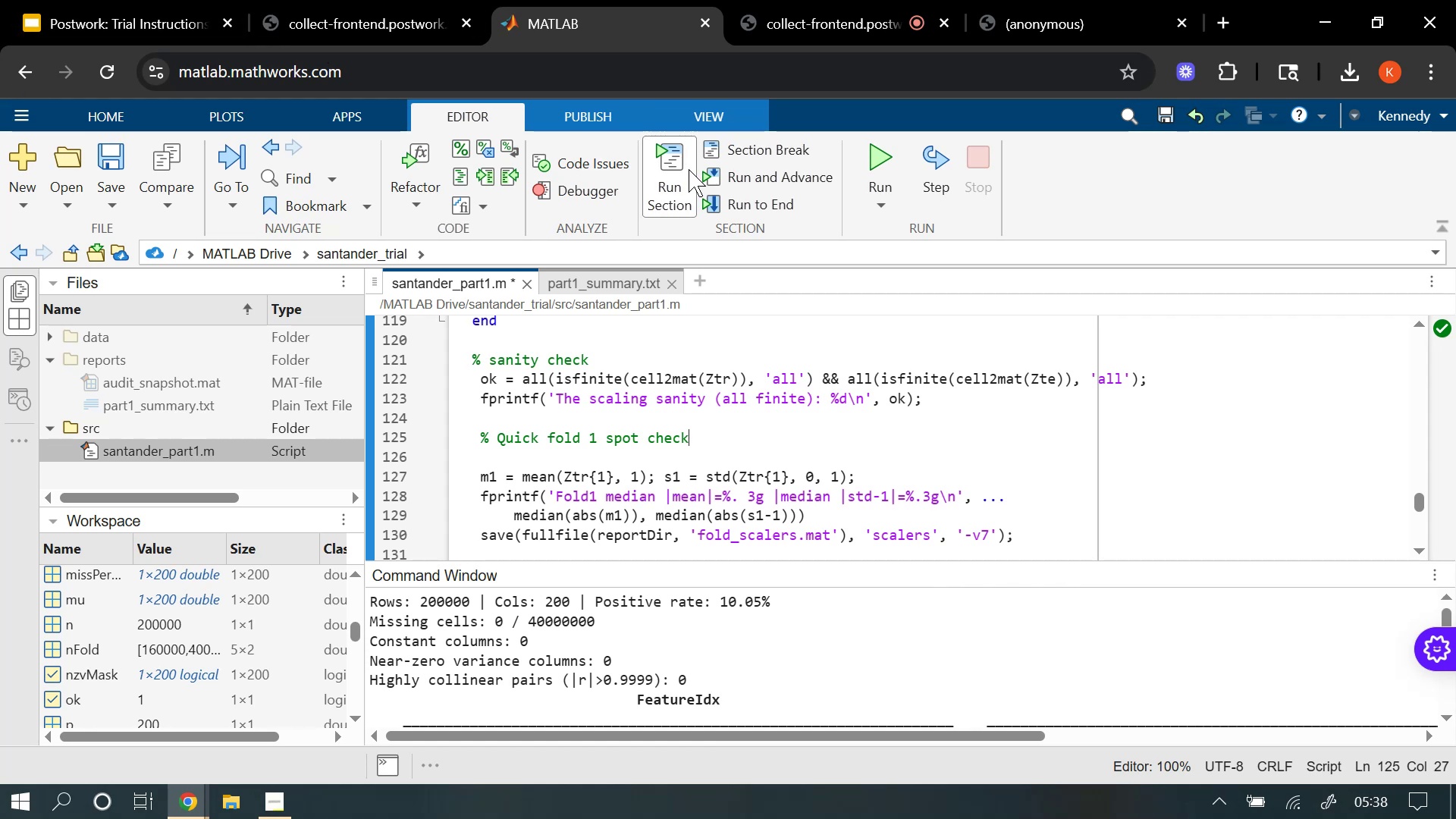 
left_click([683, 158])
 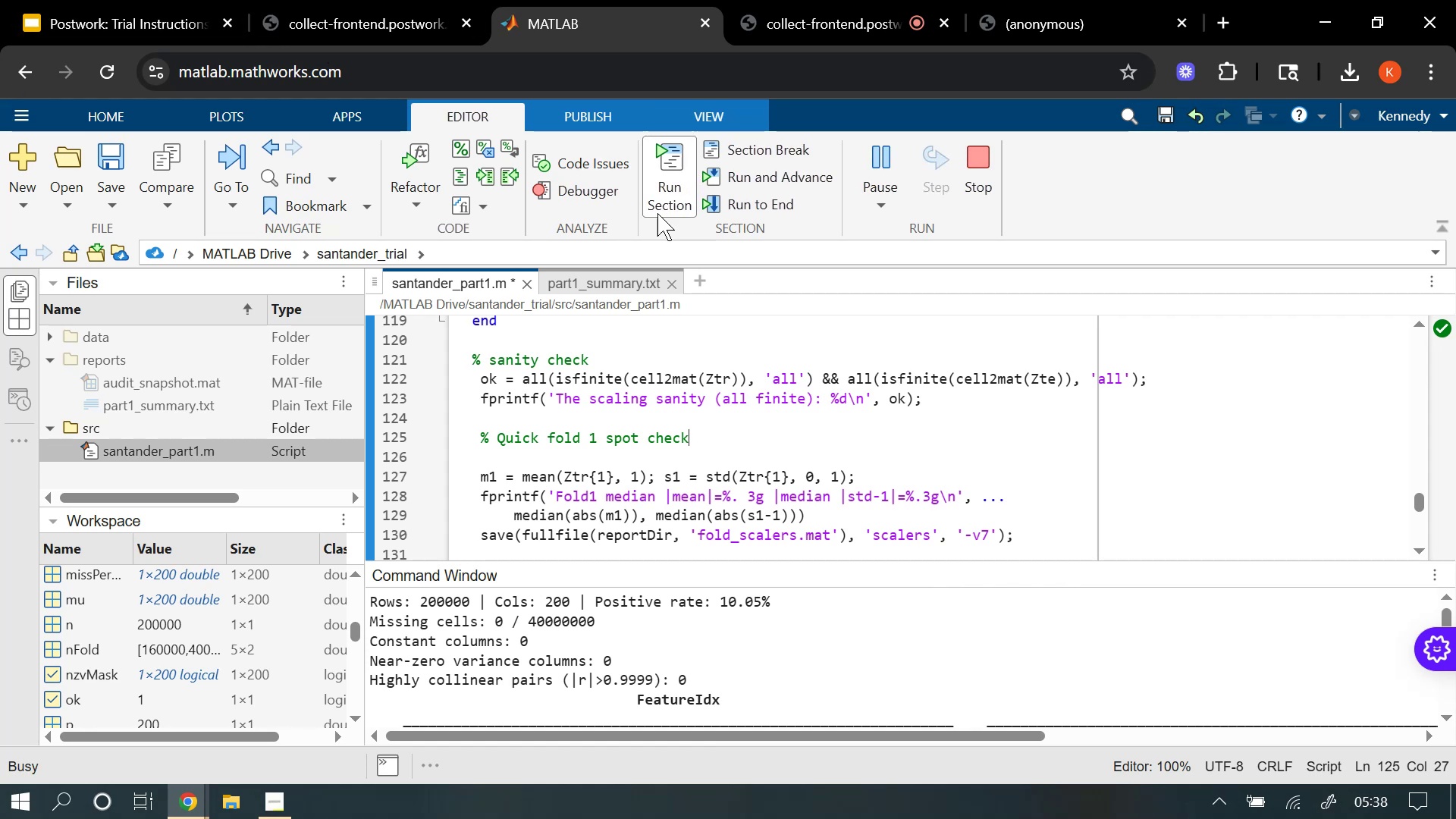 
scroll: coordinate [674, 653], scroll_direction: down, amount: 3.0
 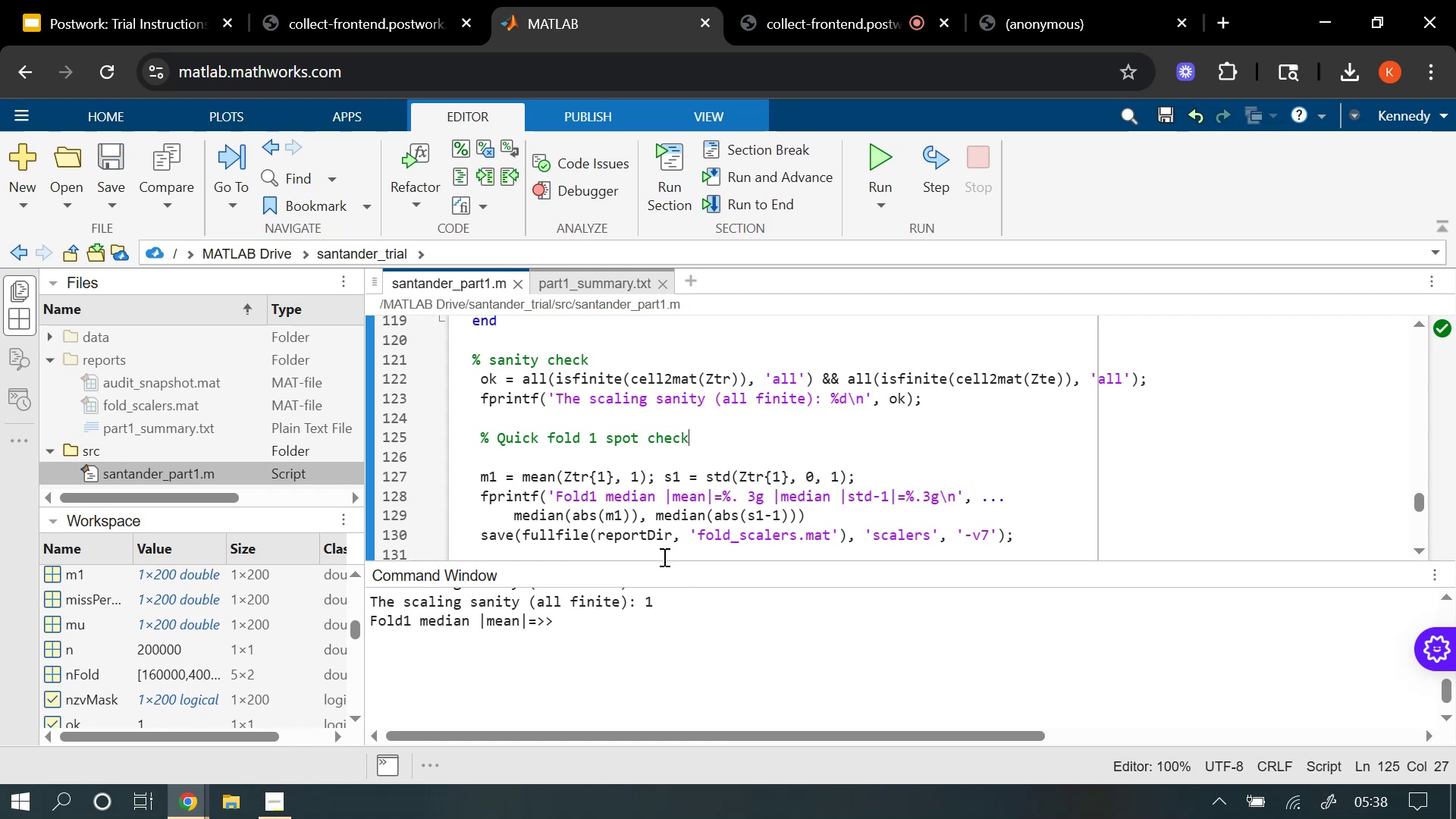 
wait(8.65)
 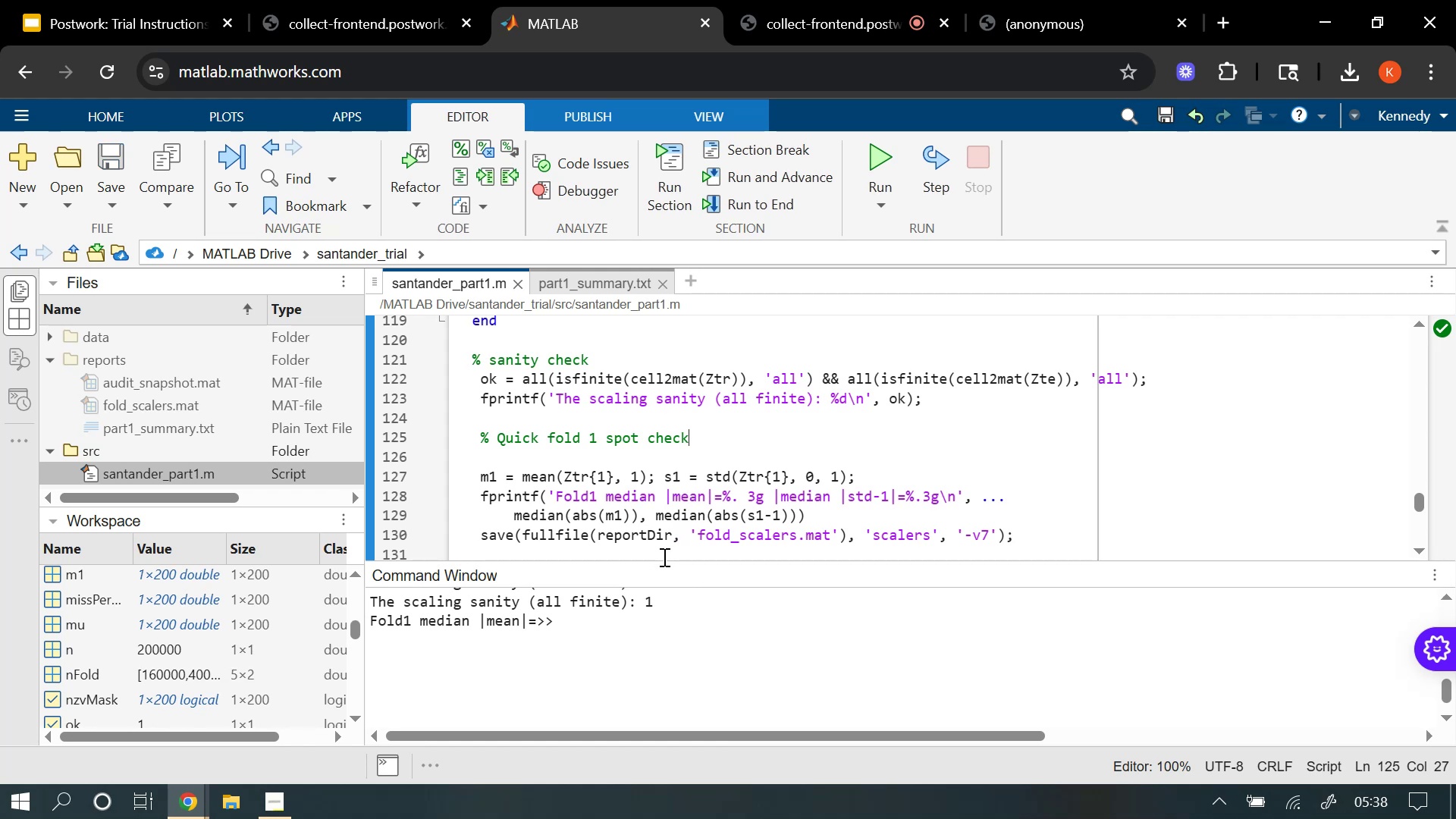 
scroll: coordinate [607, 527], scroll_direction: down, amount: 1.0
 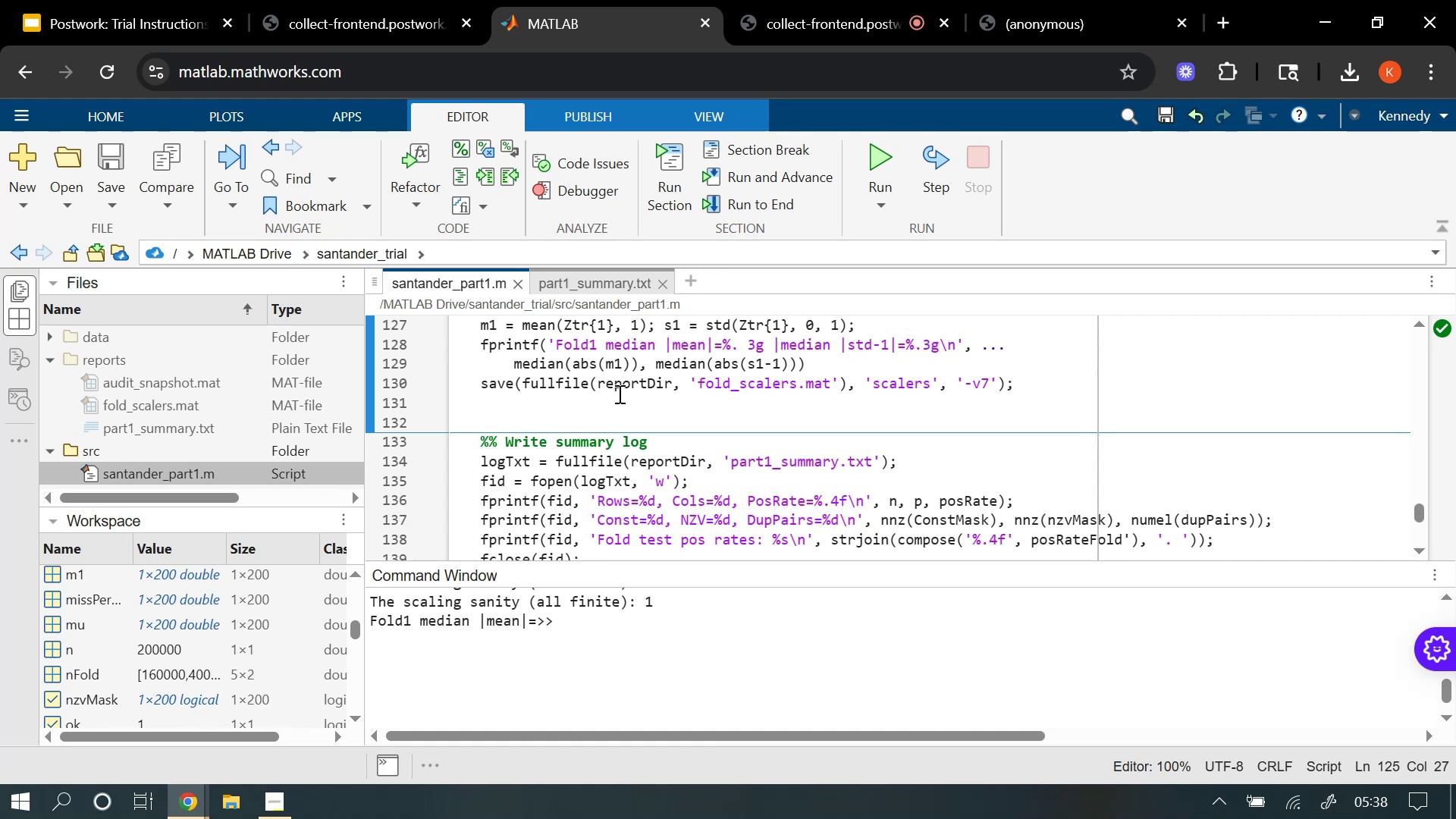 
wait(13.14)
 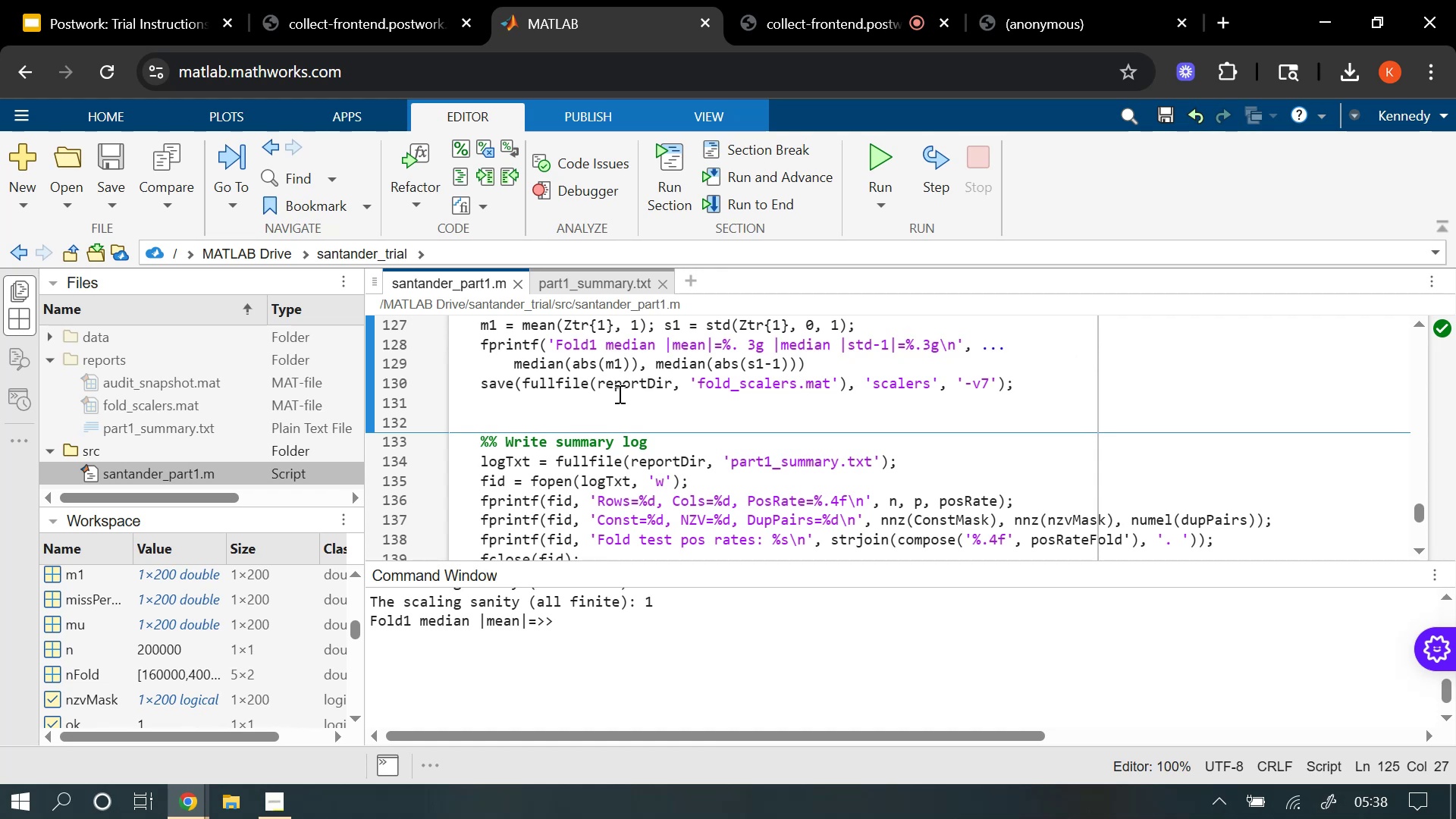 
scroll: coordinate [620, 389], scroll_direction: up, amount: 6.0
 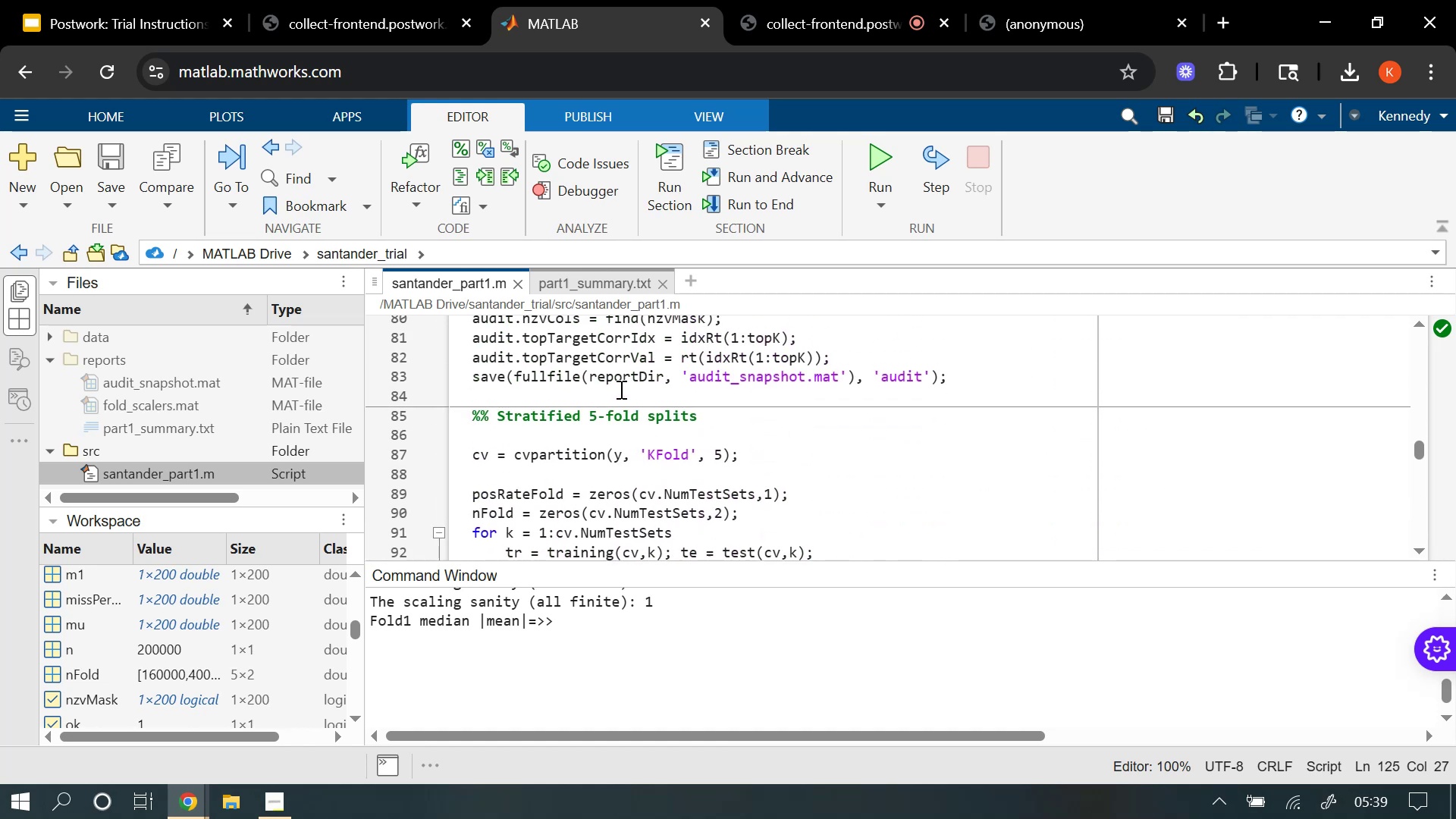 